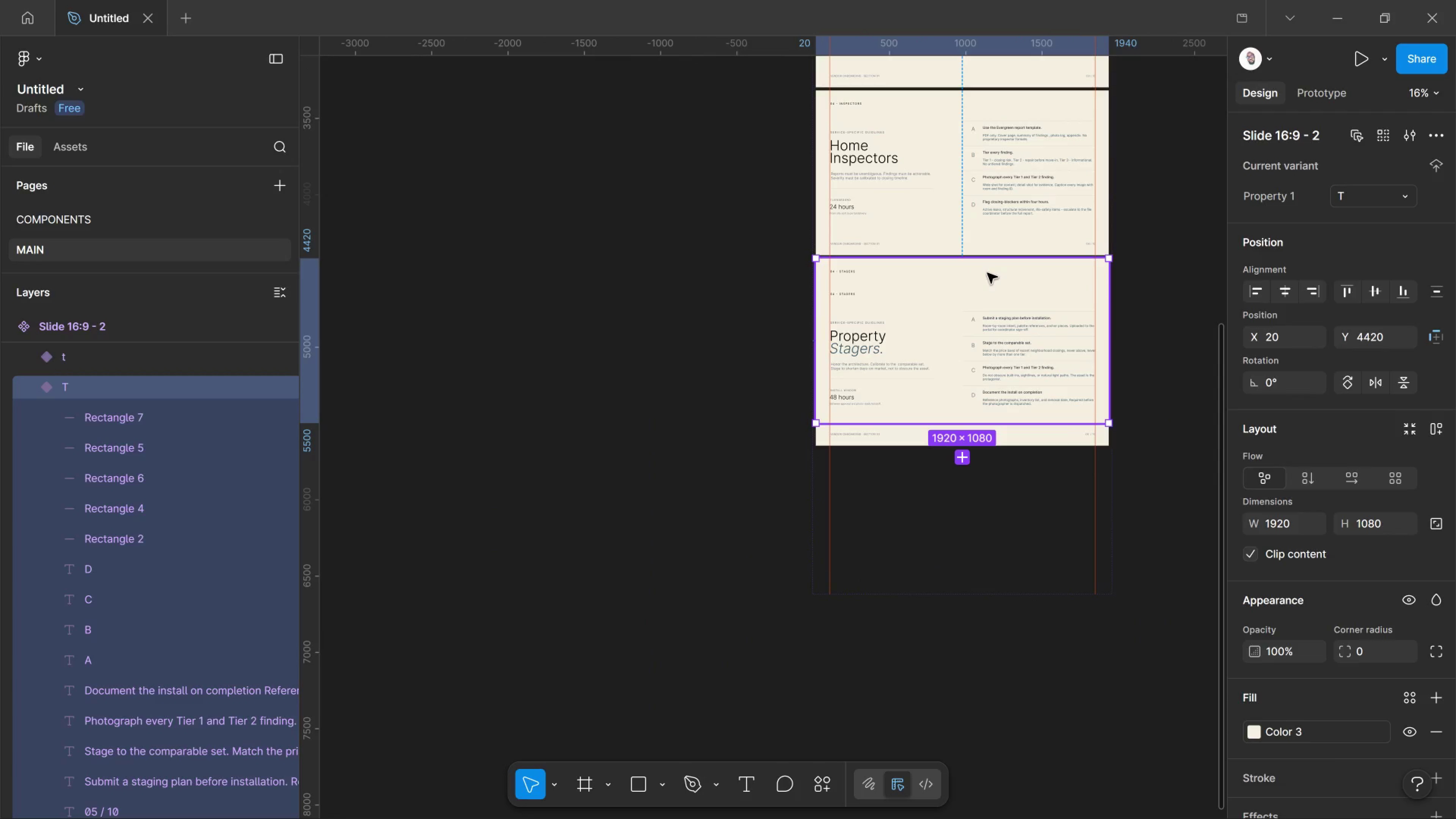 
left_click_drag(start_coordinate=[987, 273], to_coordinate=[993, 466])
 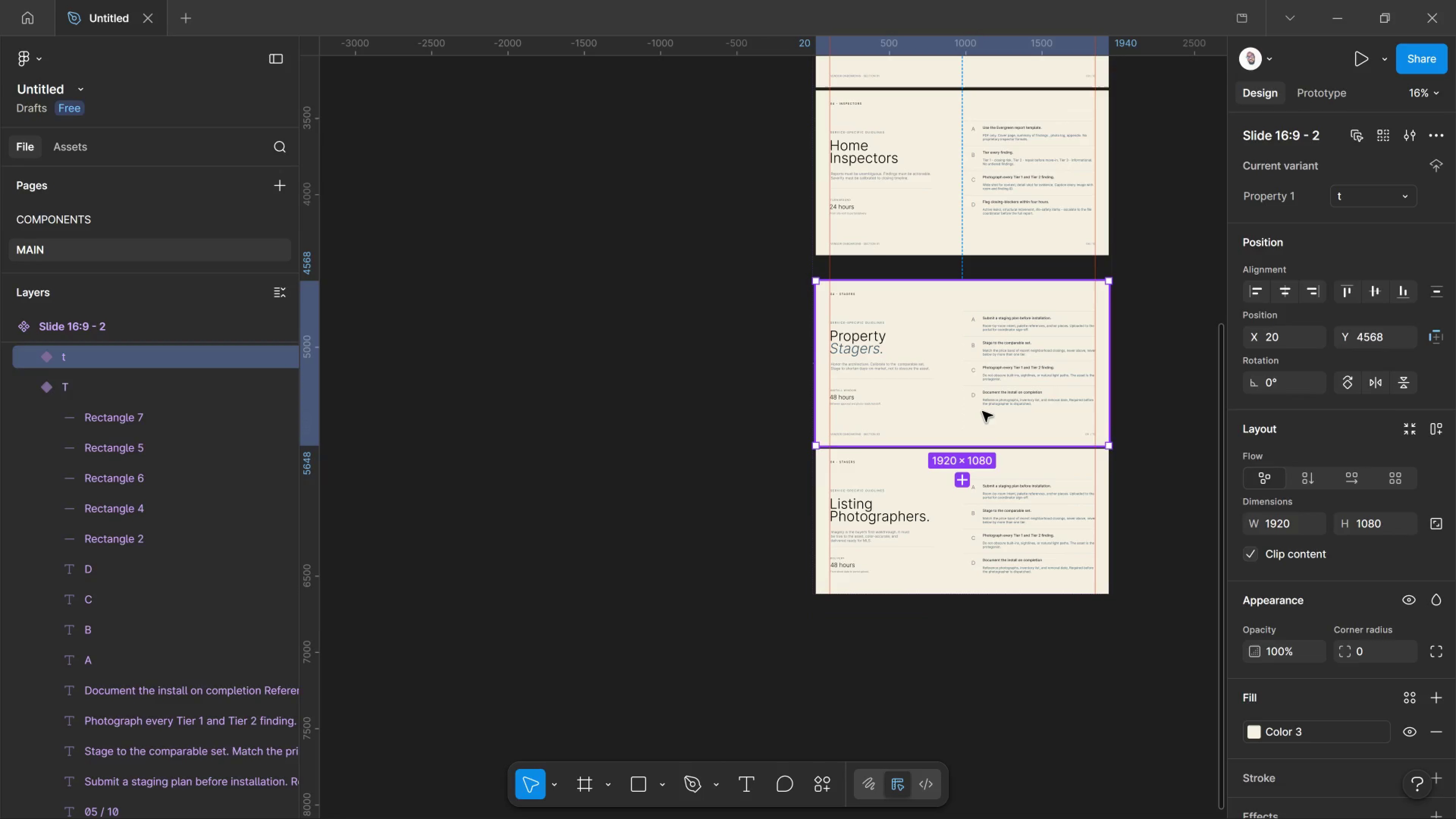 
hold_key(key=ShiftLeft, duration=3.45)
 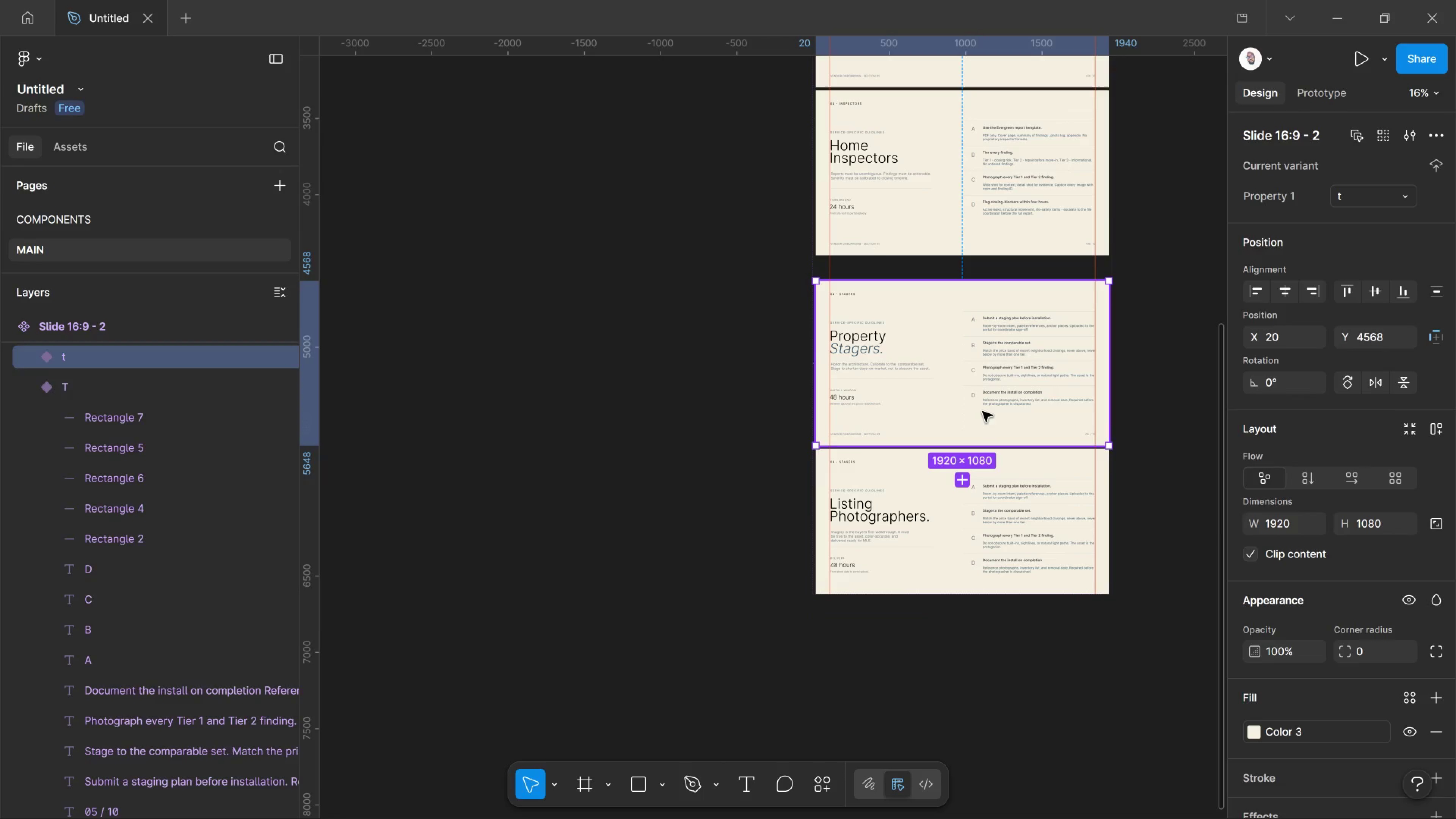 
left_click([982, 411])
 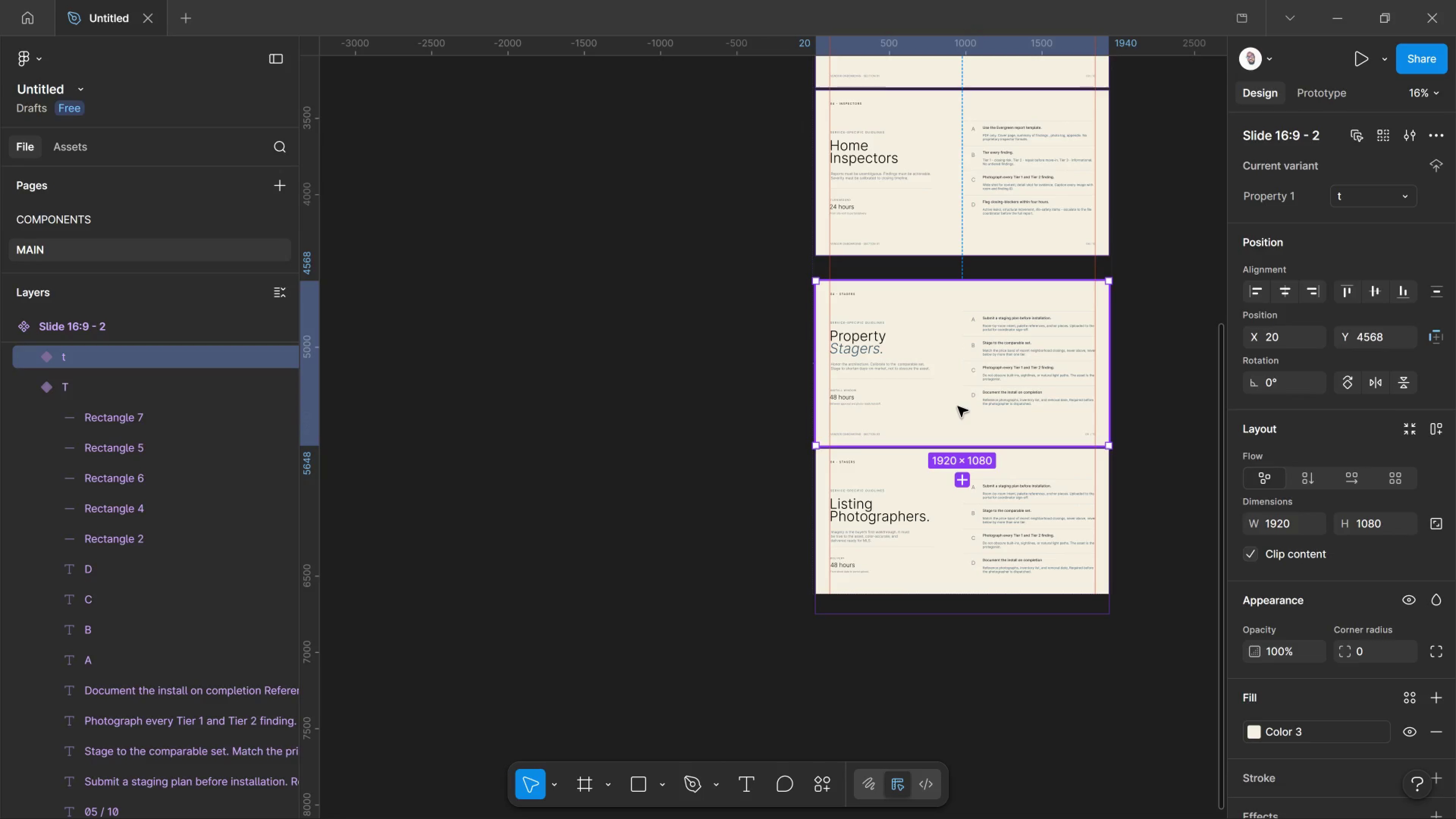 
key(Shift+ArrowUp)
 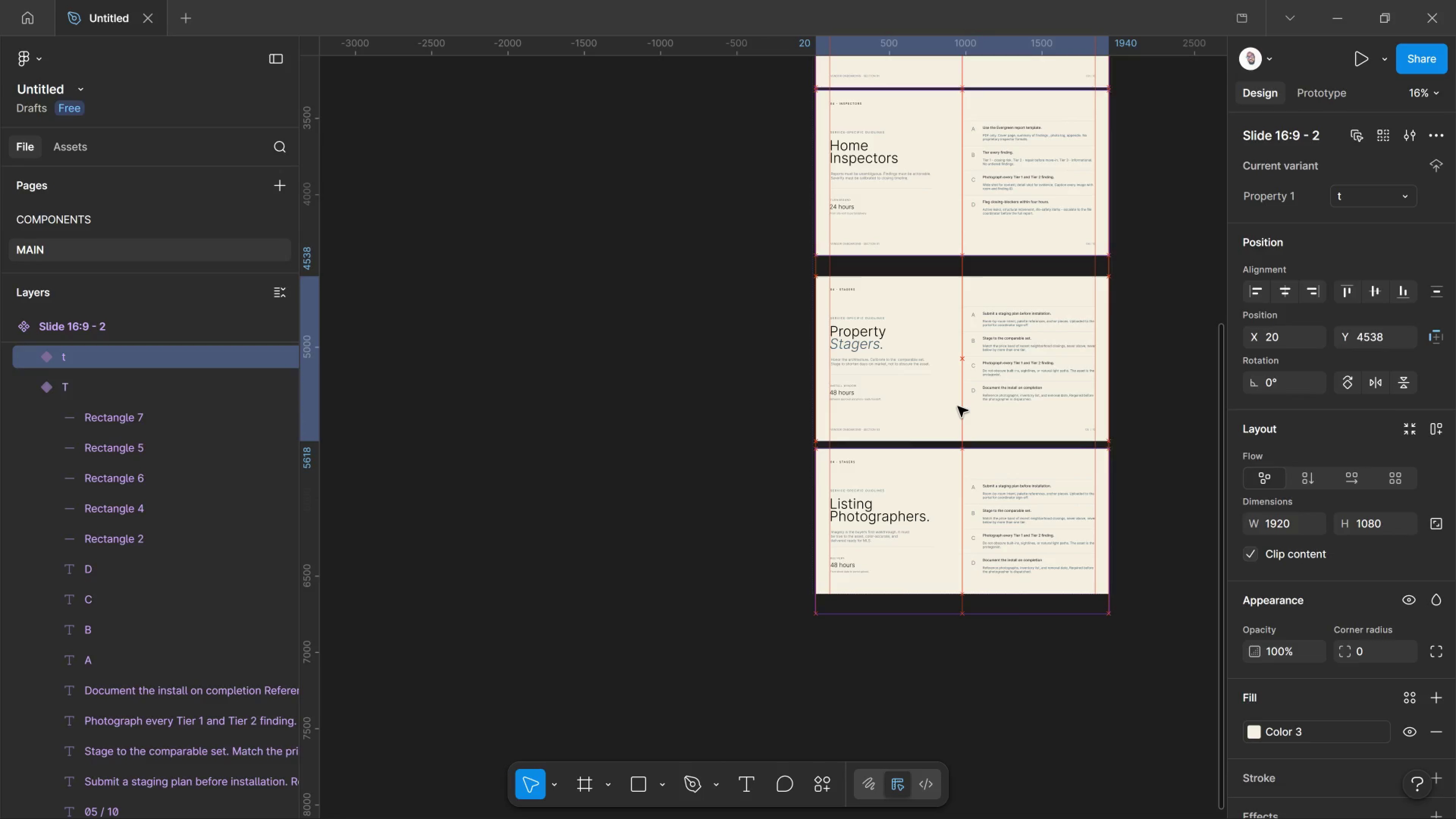 
key(Shift+ArrowUp)
 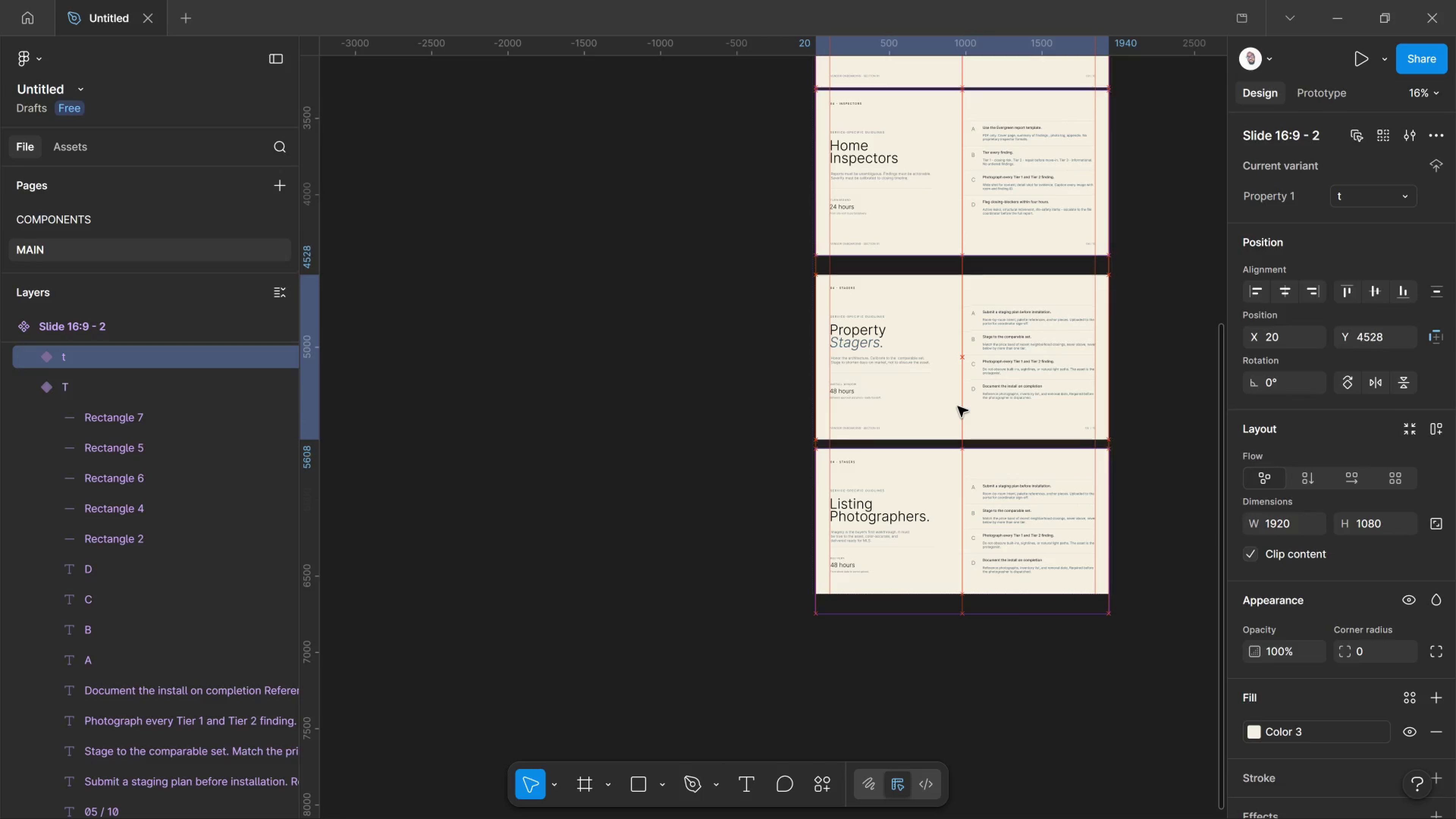 
key(Shift+ArrowUp)
 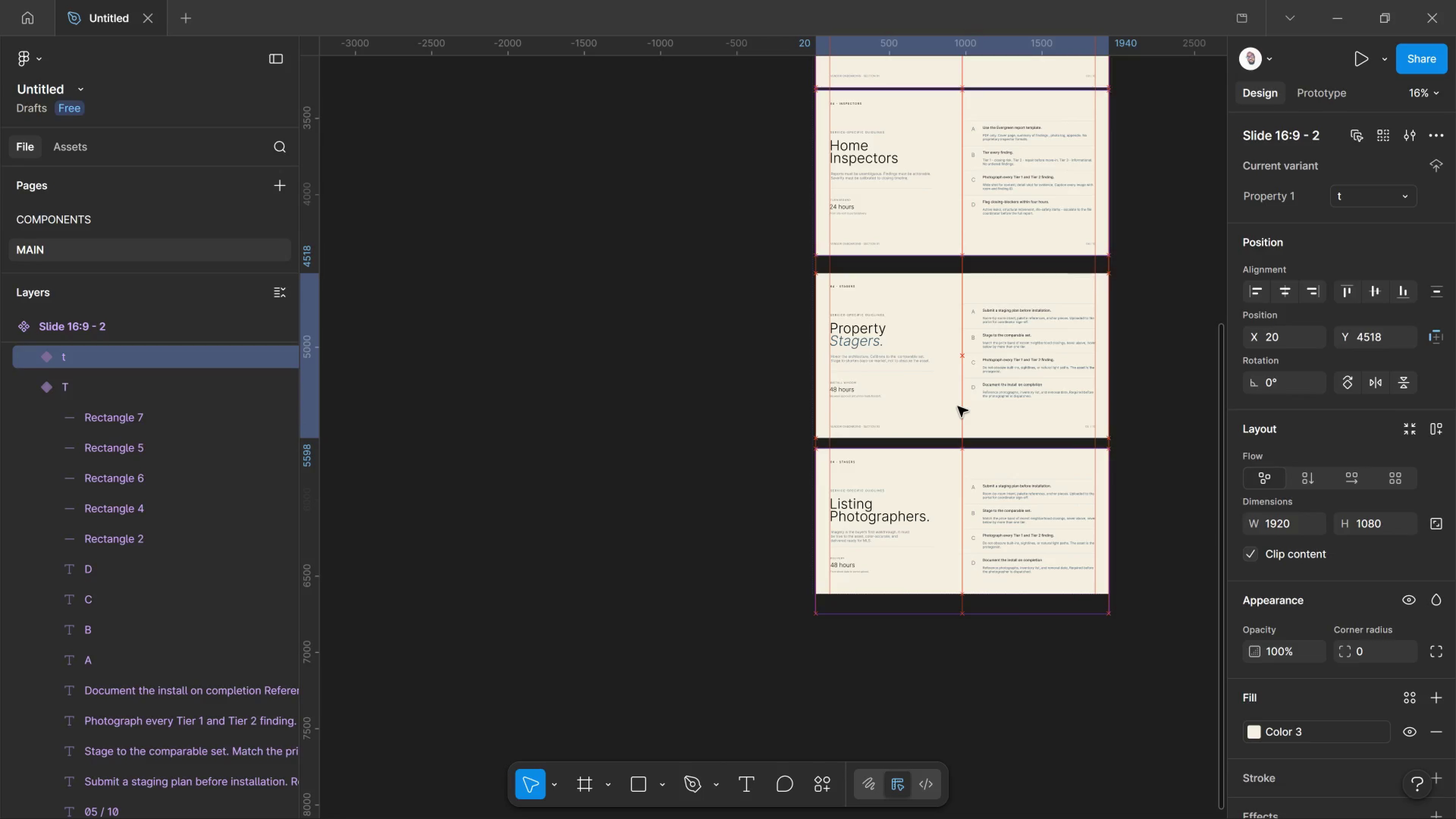 
key(Shift+ArrowUp)
 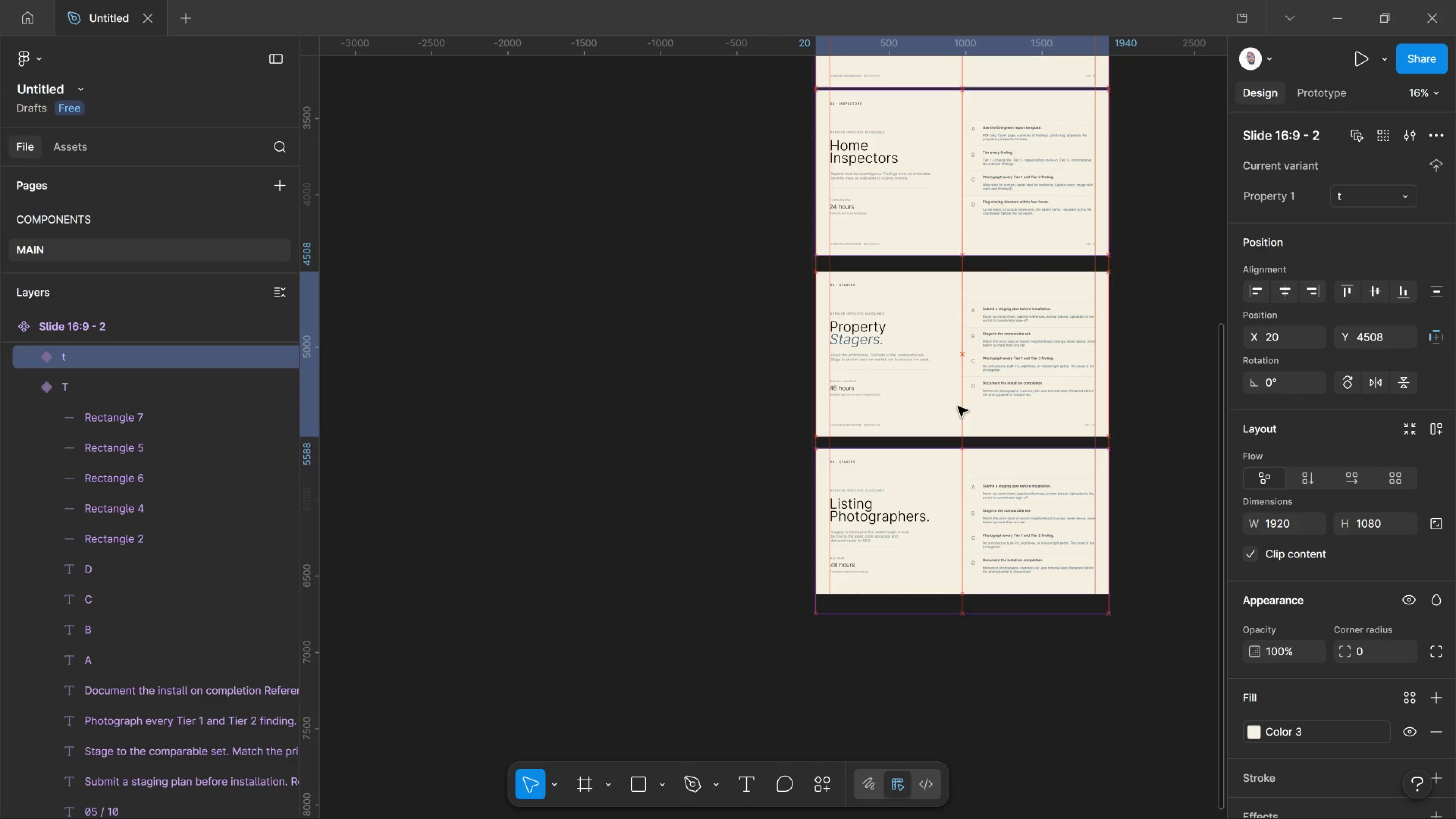 
key(Shift+ArrowUp)
 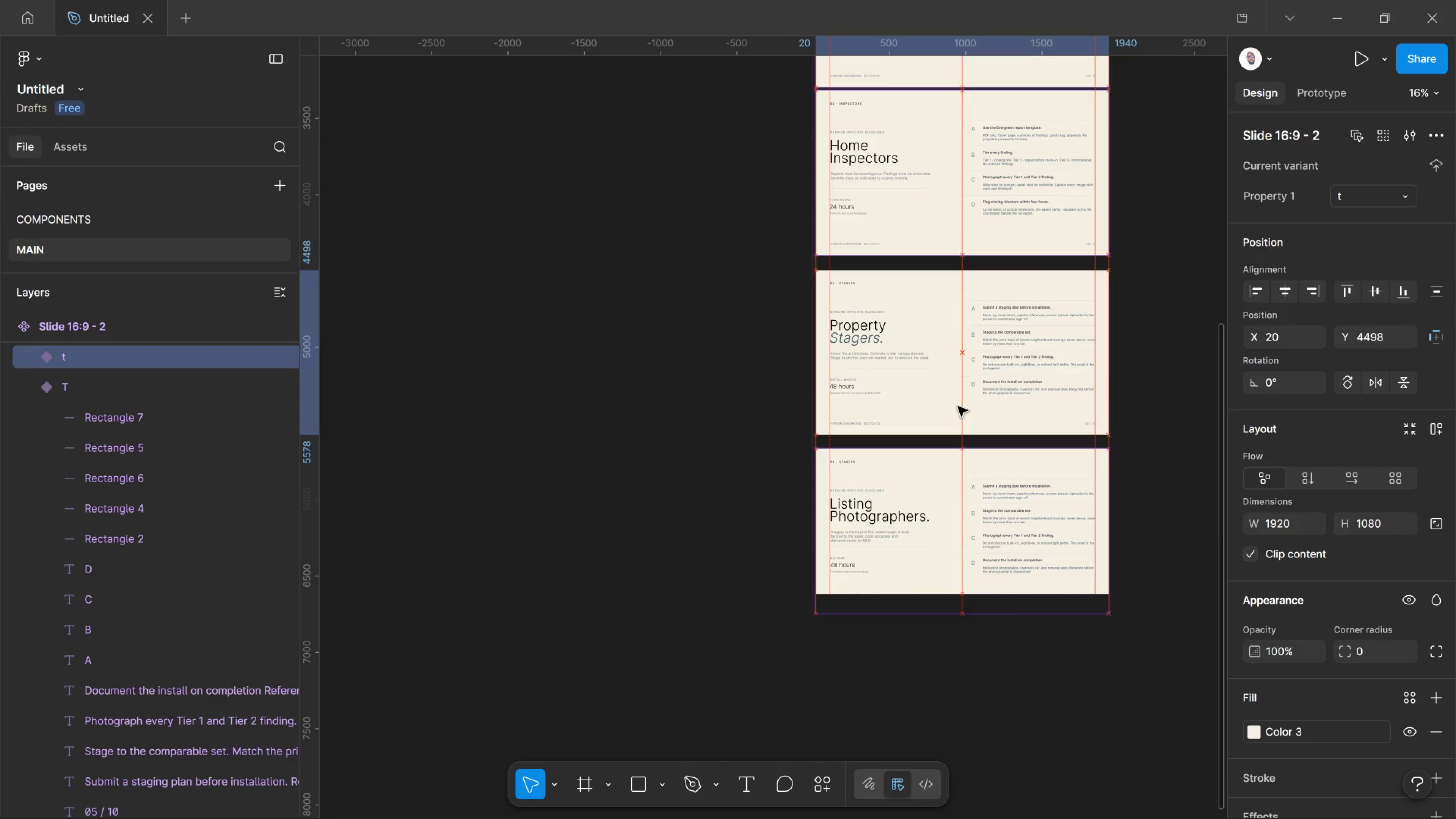 
key(Shift+ArrowUp)
 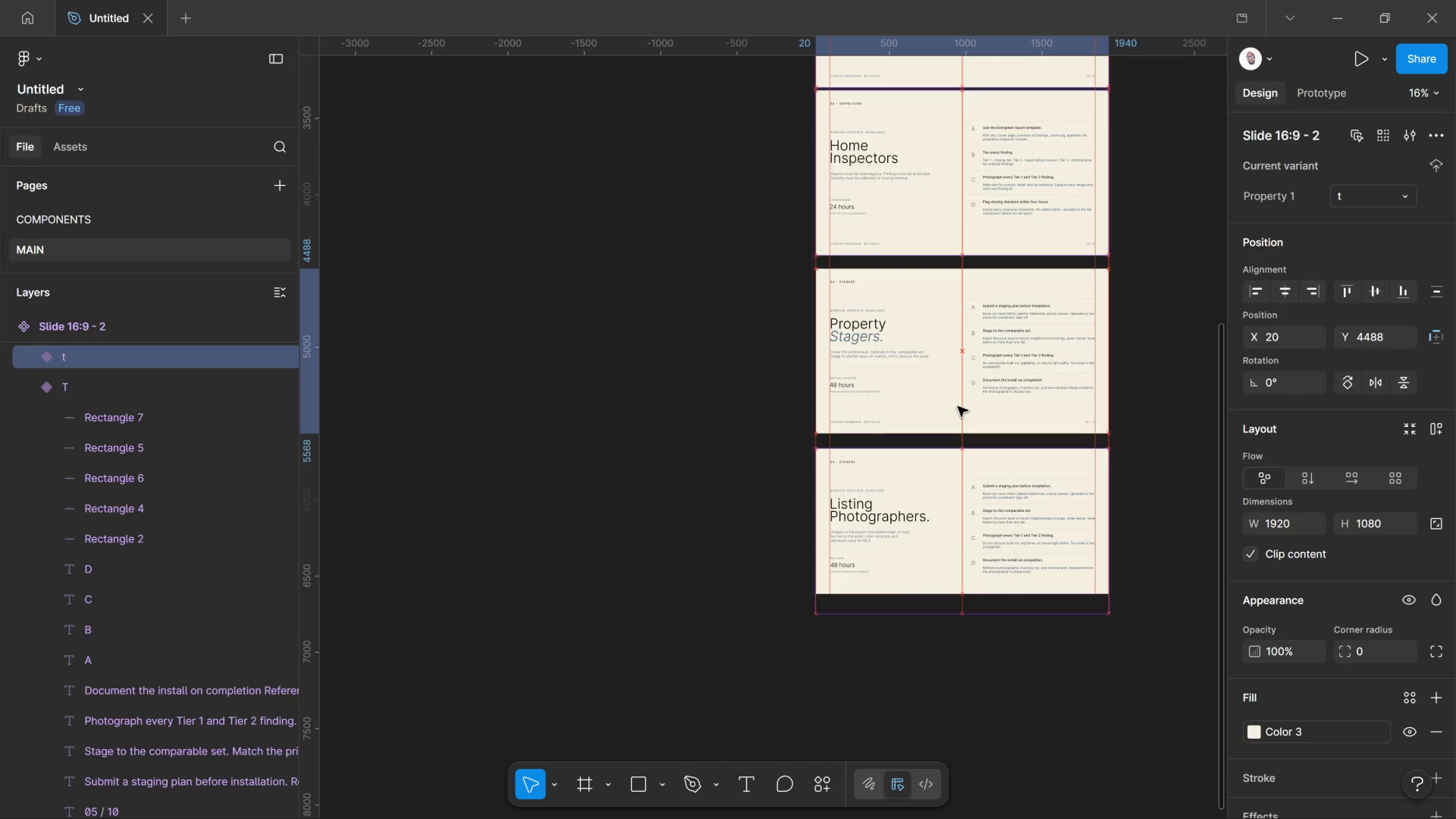 
key(Shift+ArrowUp)
 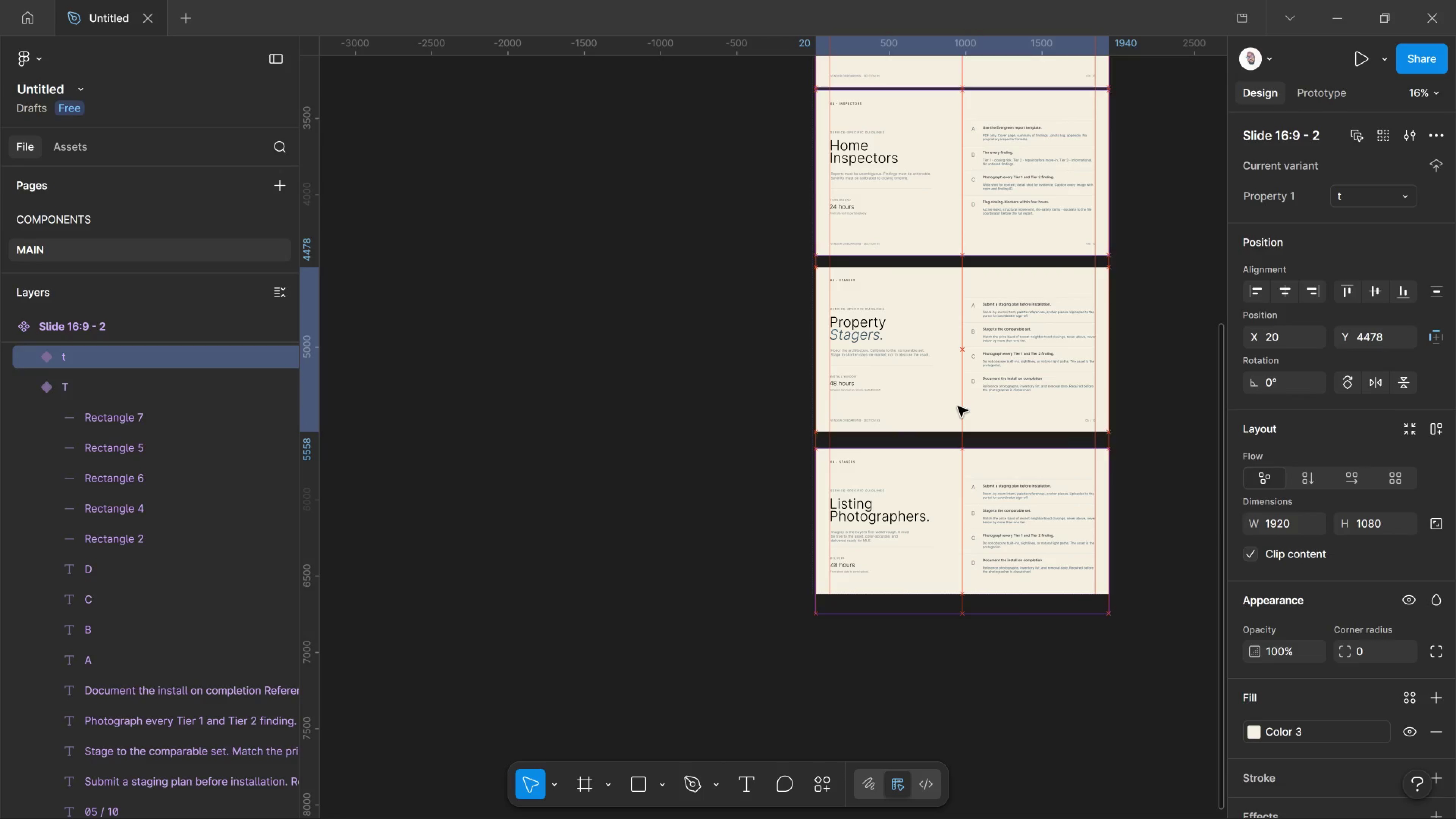 
key(Shift+ArrowUp)
 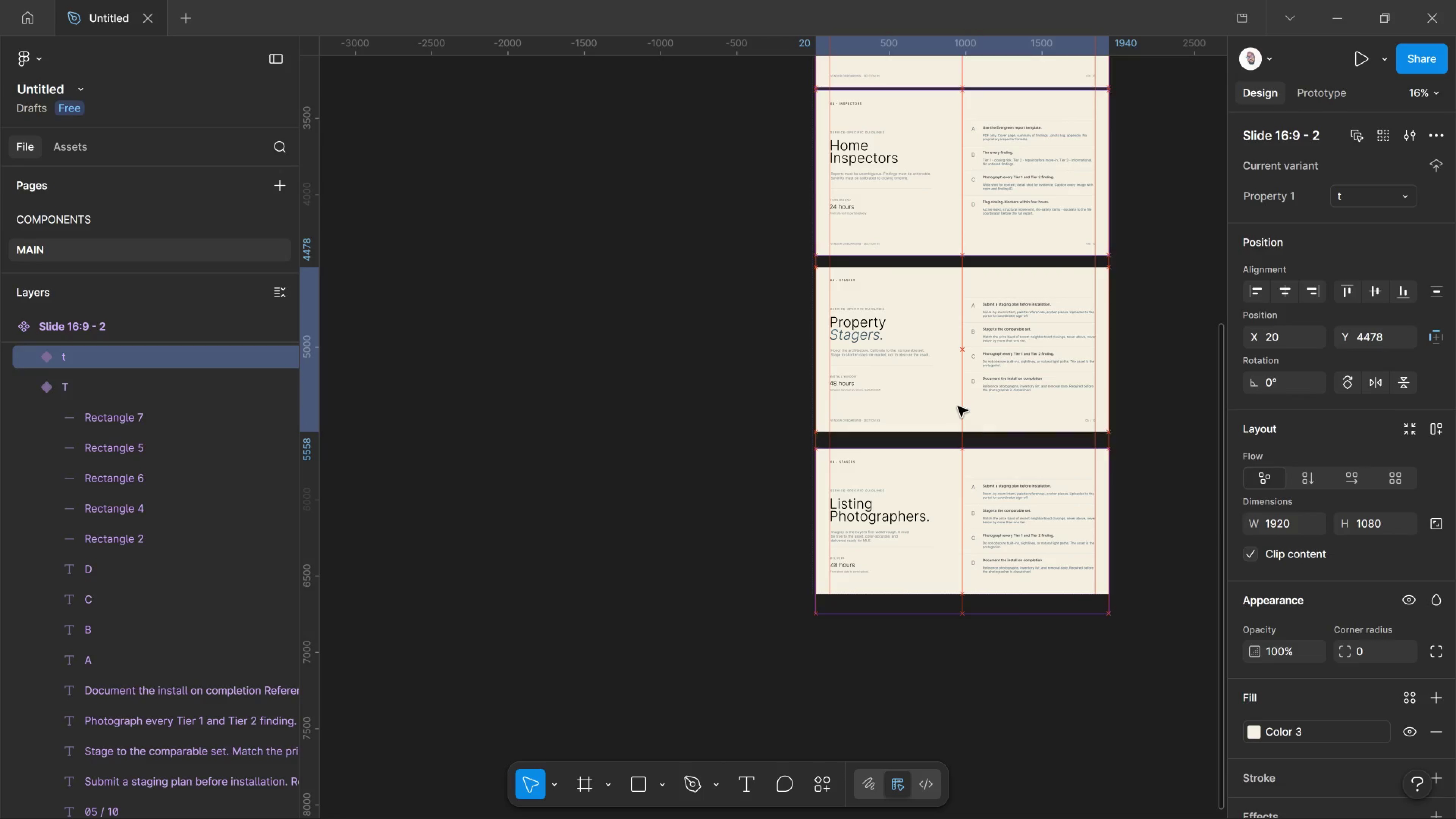 
key(Shift+ArrowUp)
 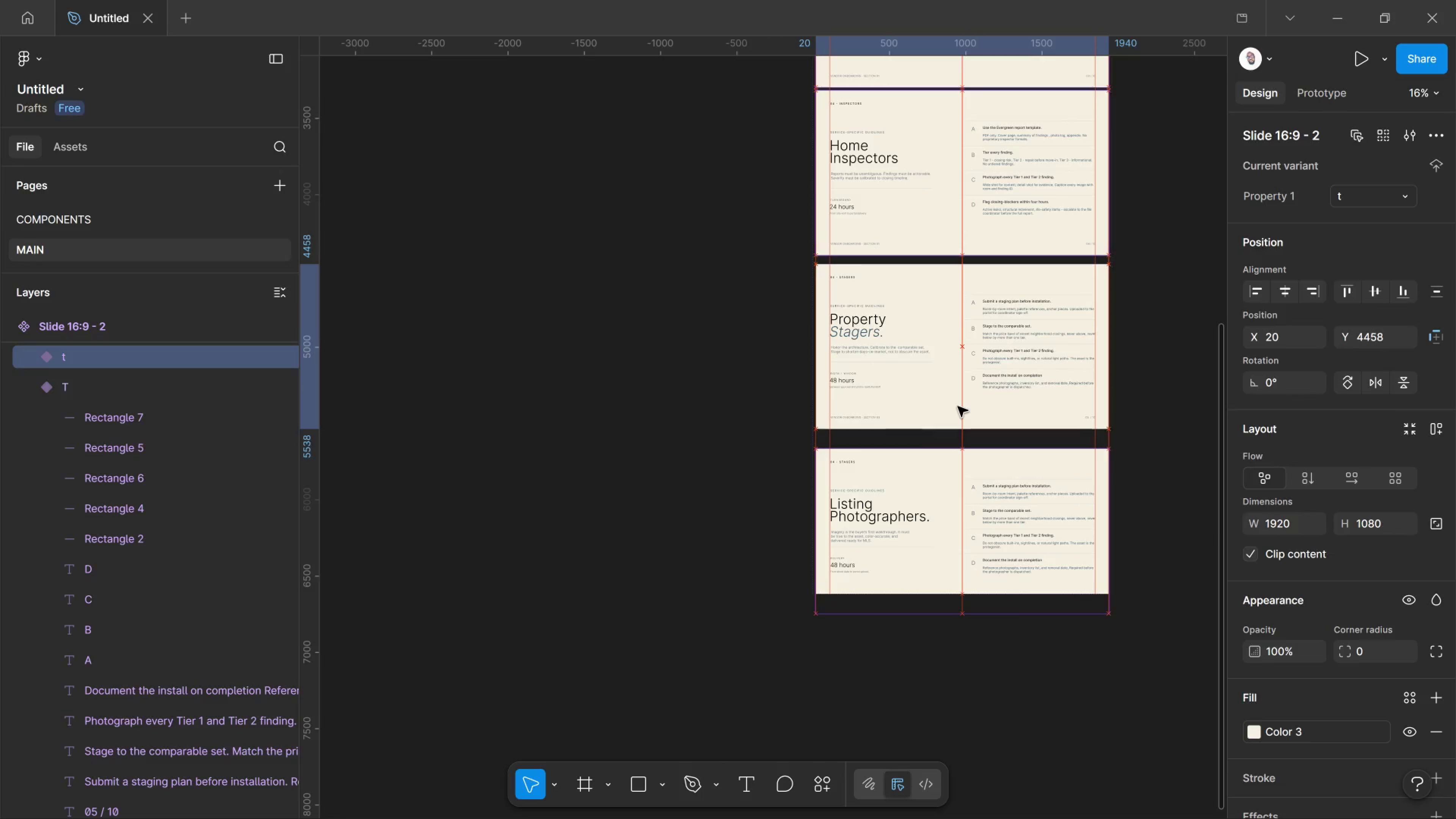 
key(Shift+ArrowUp)
 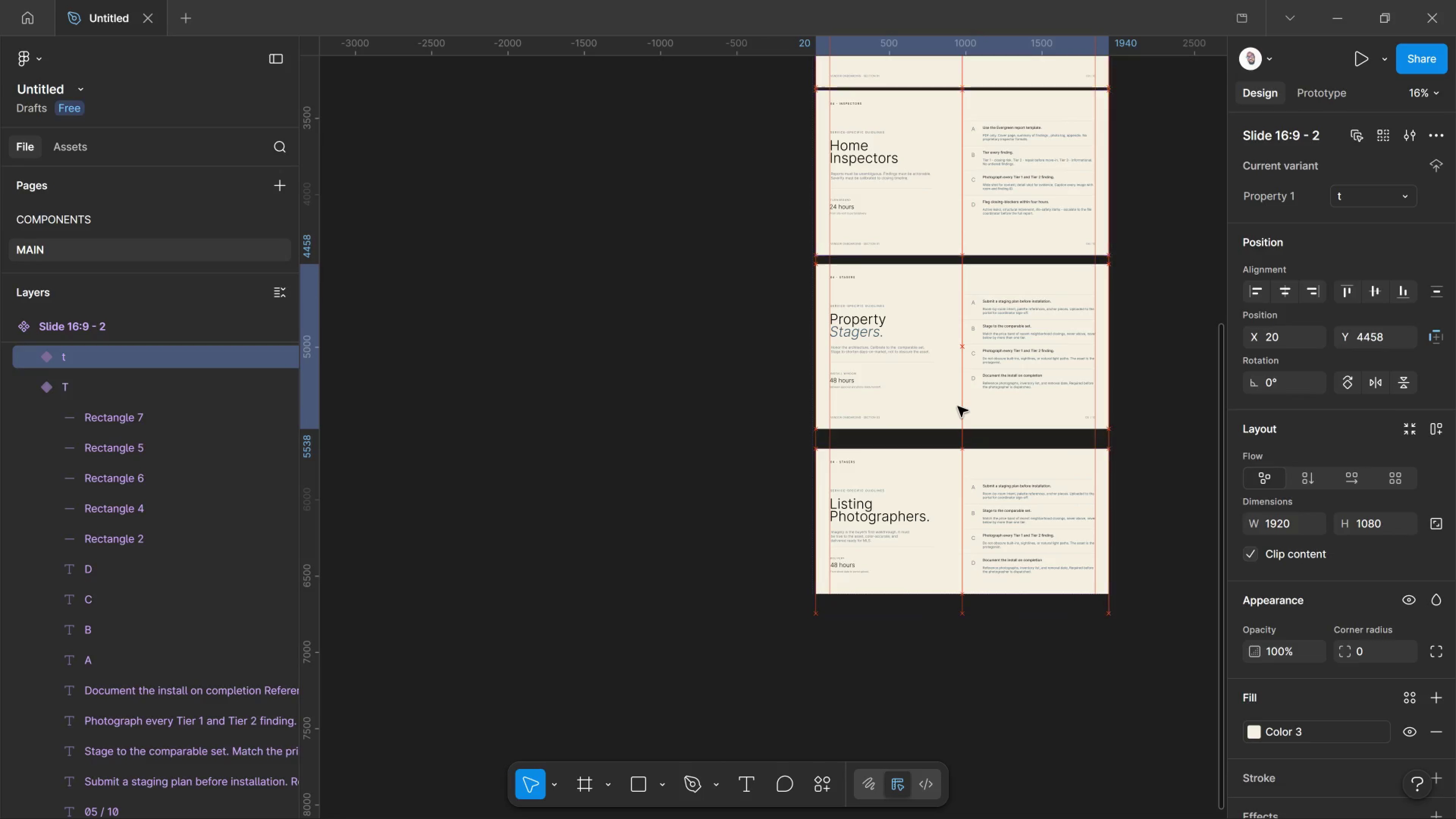 
key(Shift+ArrowUp)
 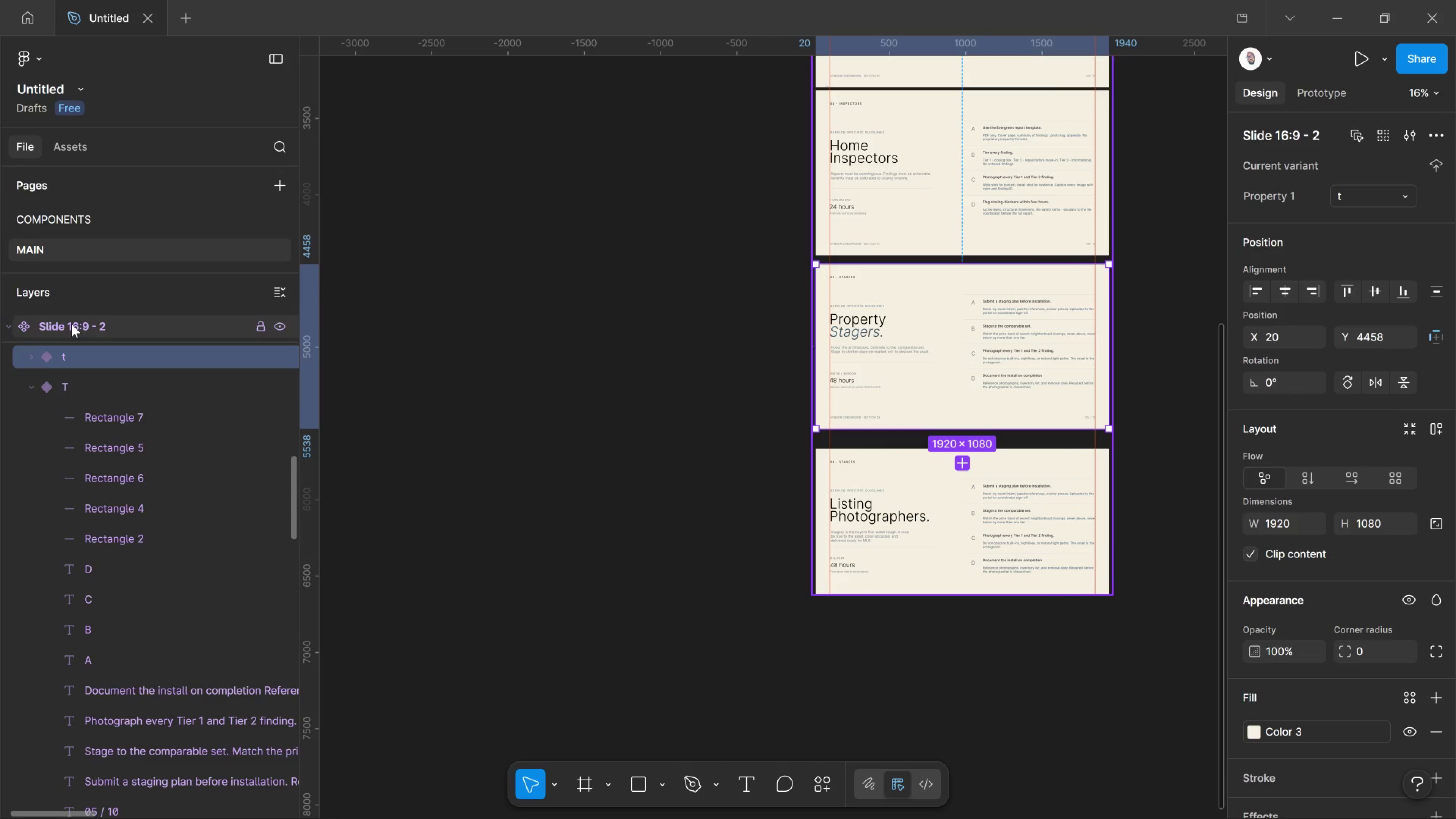 
left_click([72, 324])
 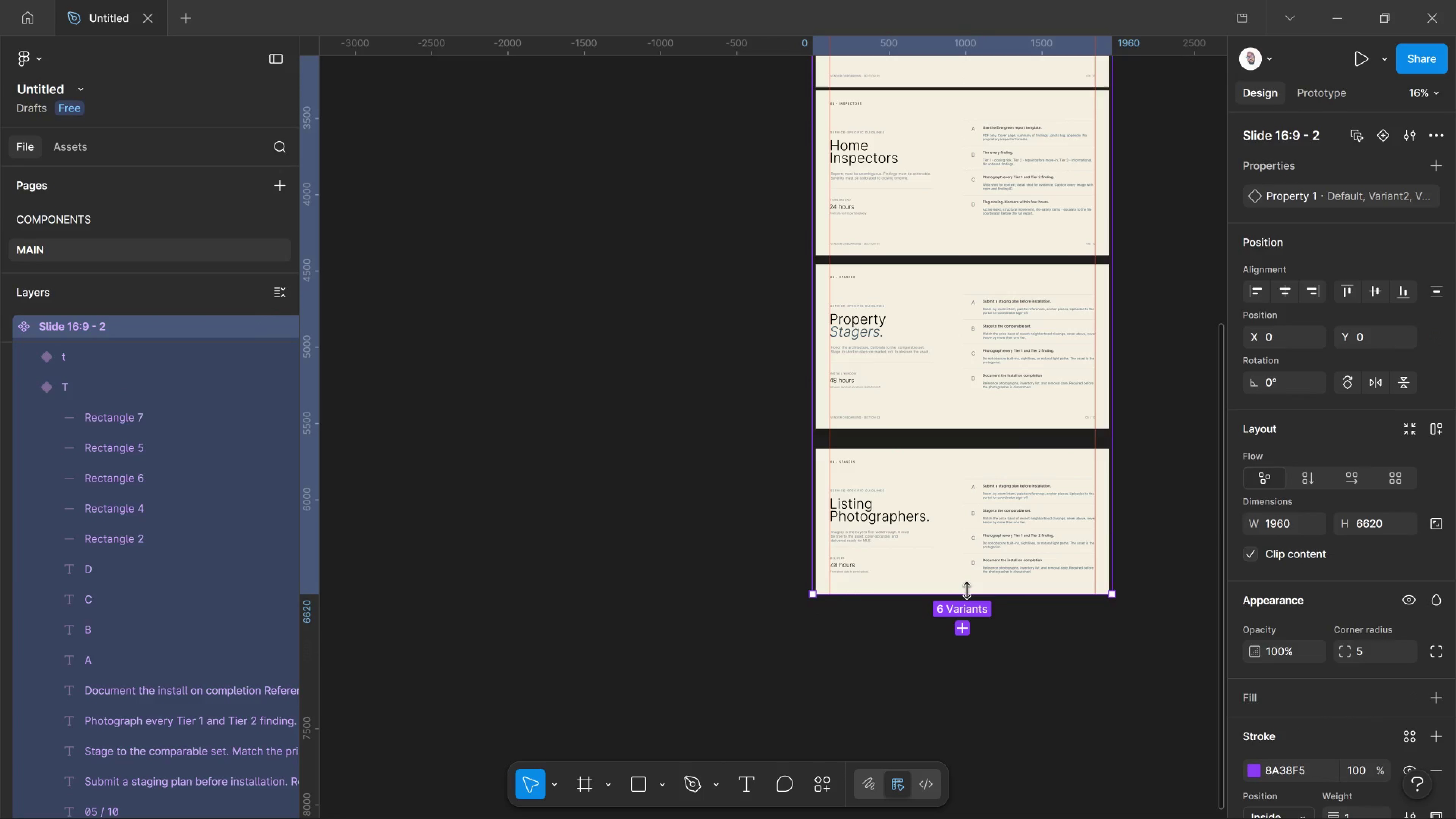 
left_click_drag(start_coordinate=[966, 590], to_coordinate=[973, 810])
 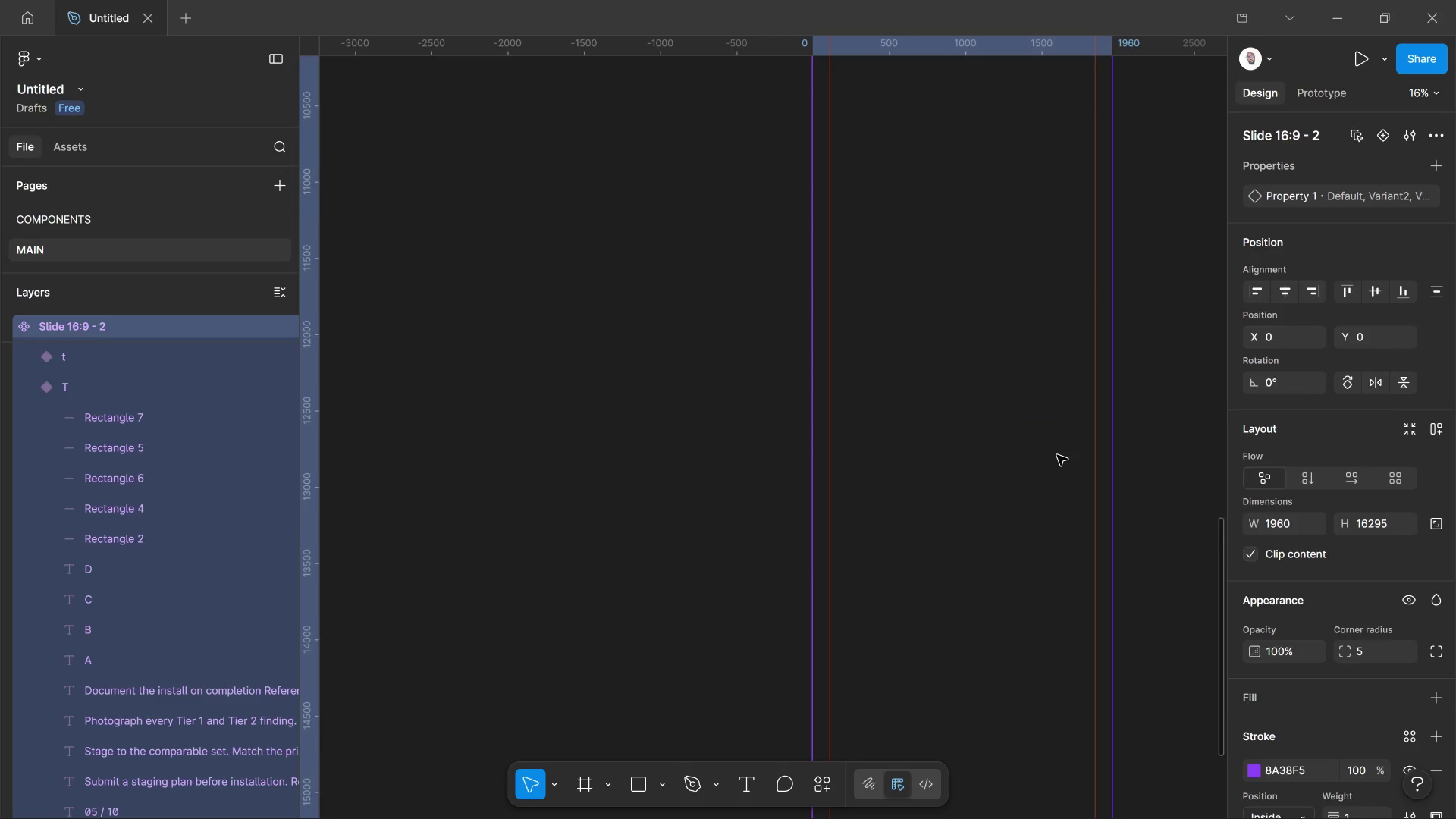 
hold_key(key=ControlLeft, duration=1.32)
 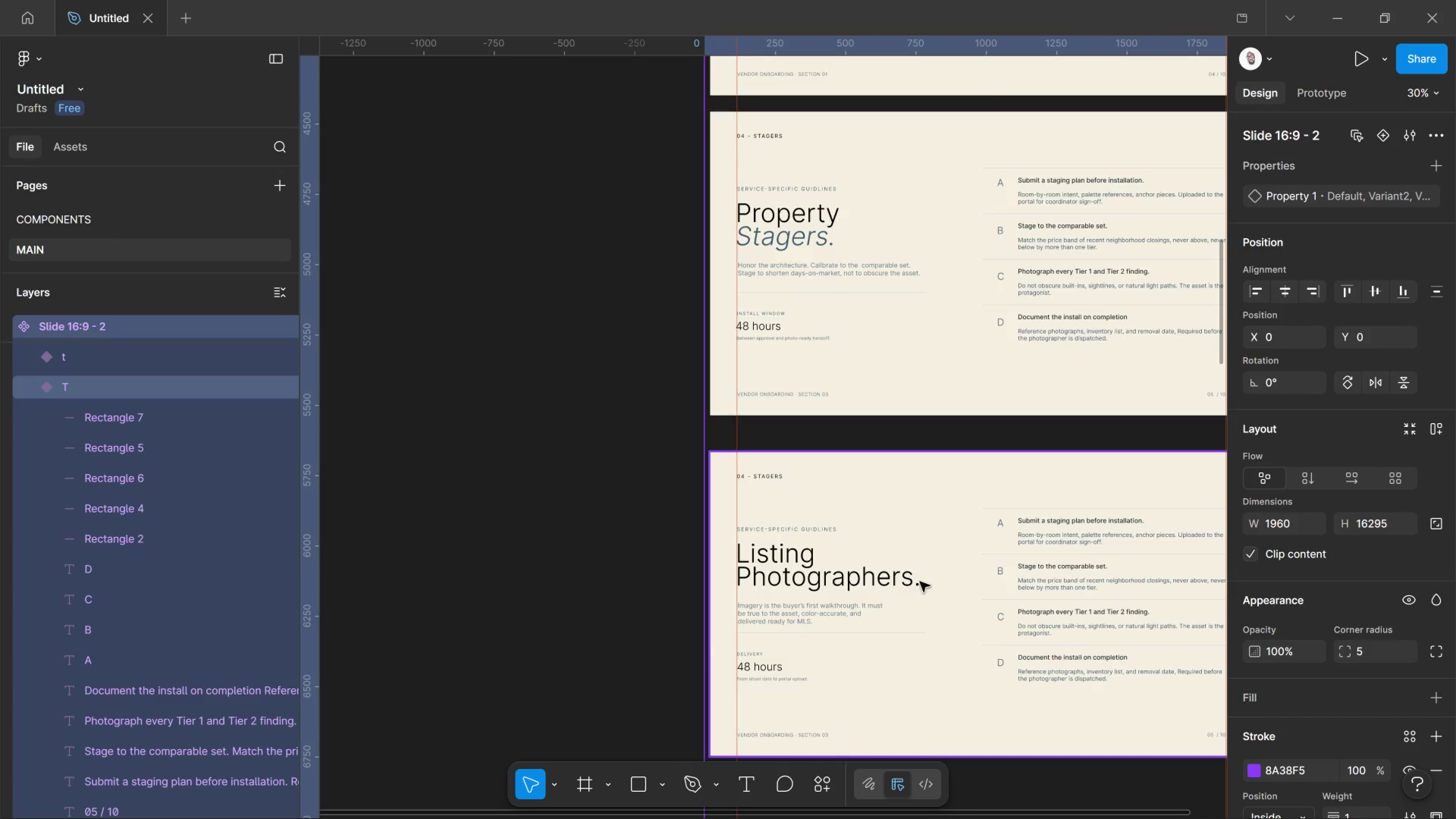 
scroll: coordinate [941, 532], scroll_direction: up, amount: 28.0
 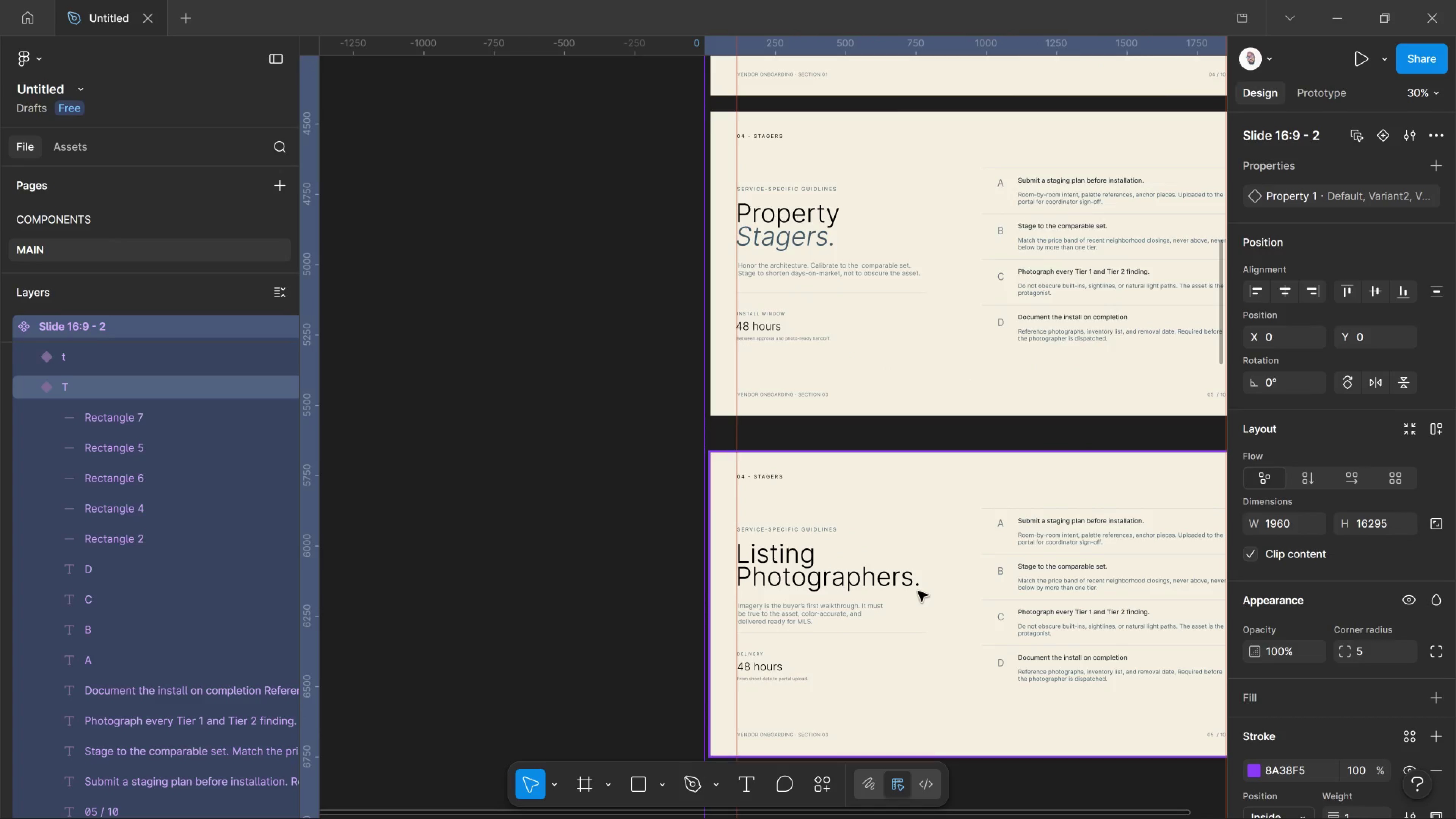 
left_click([913, 591])
 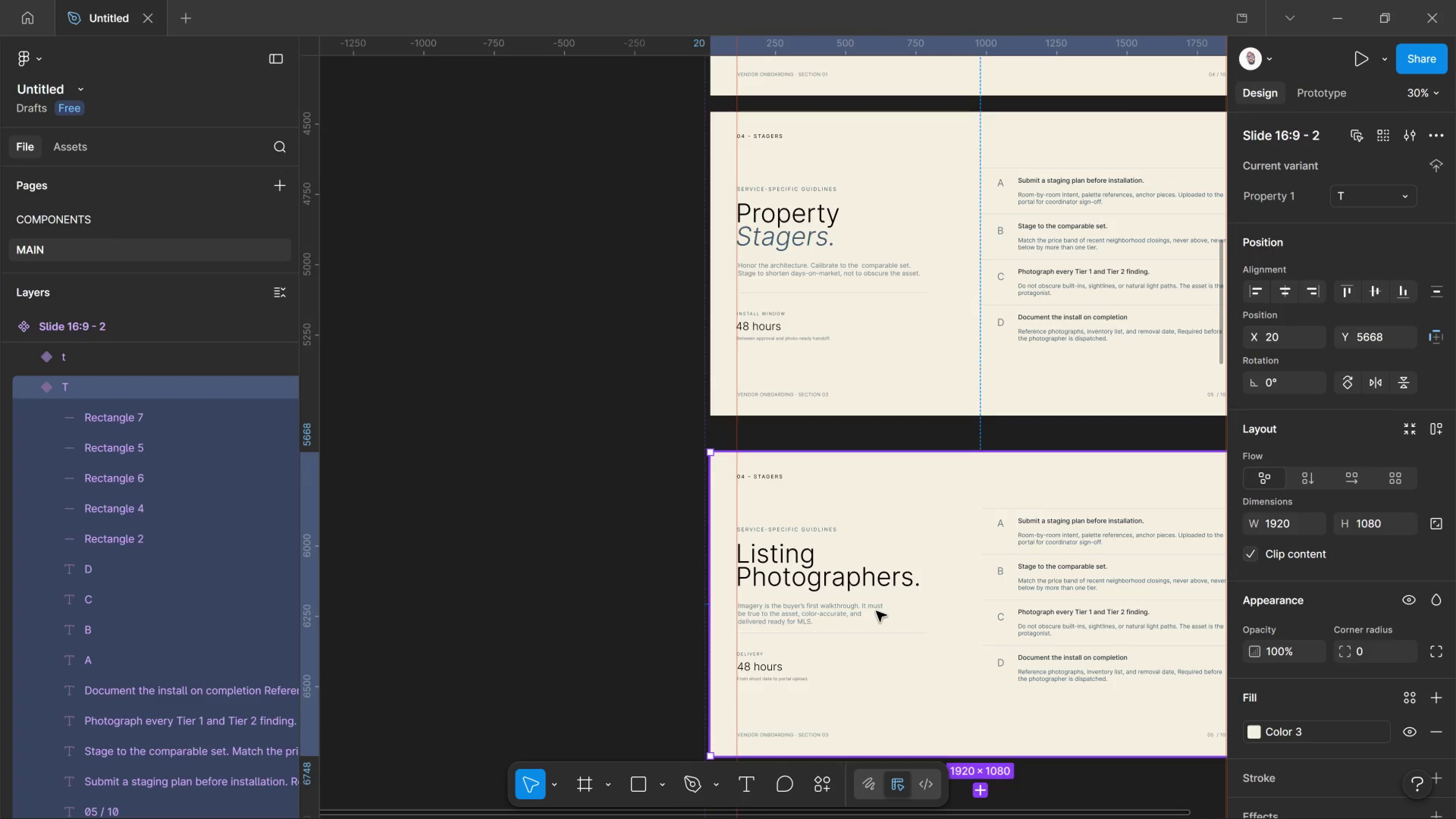 
scroll: coordinate [872, 659], scroll_direction: down, amount: 1.0
 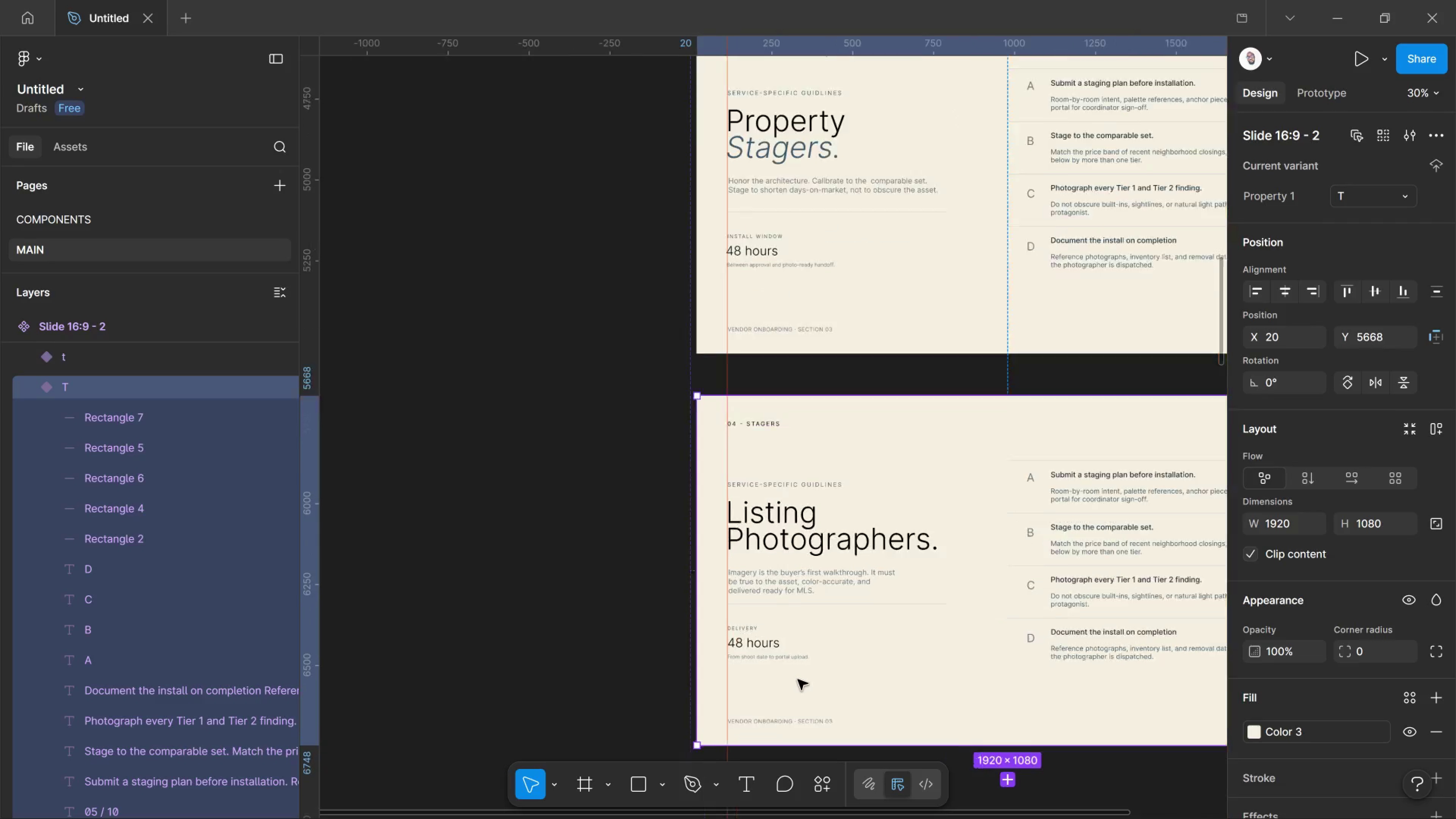 
hold_key(key=ControlLeft, duration=1.35)
scroll: coordinate [784, 679], scroll_direction: up, amount: 16.0
 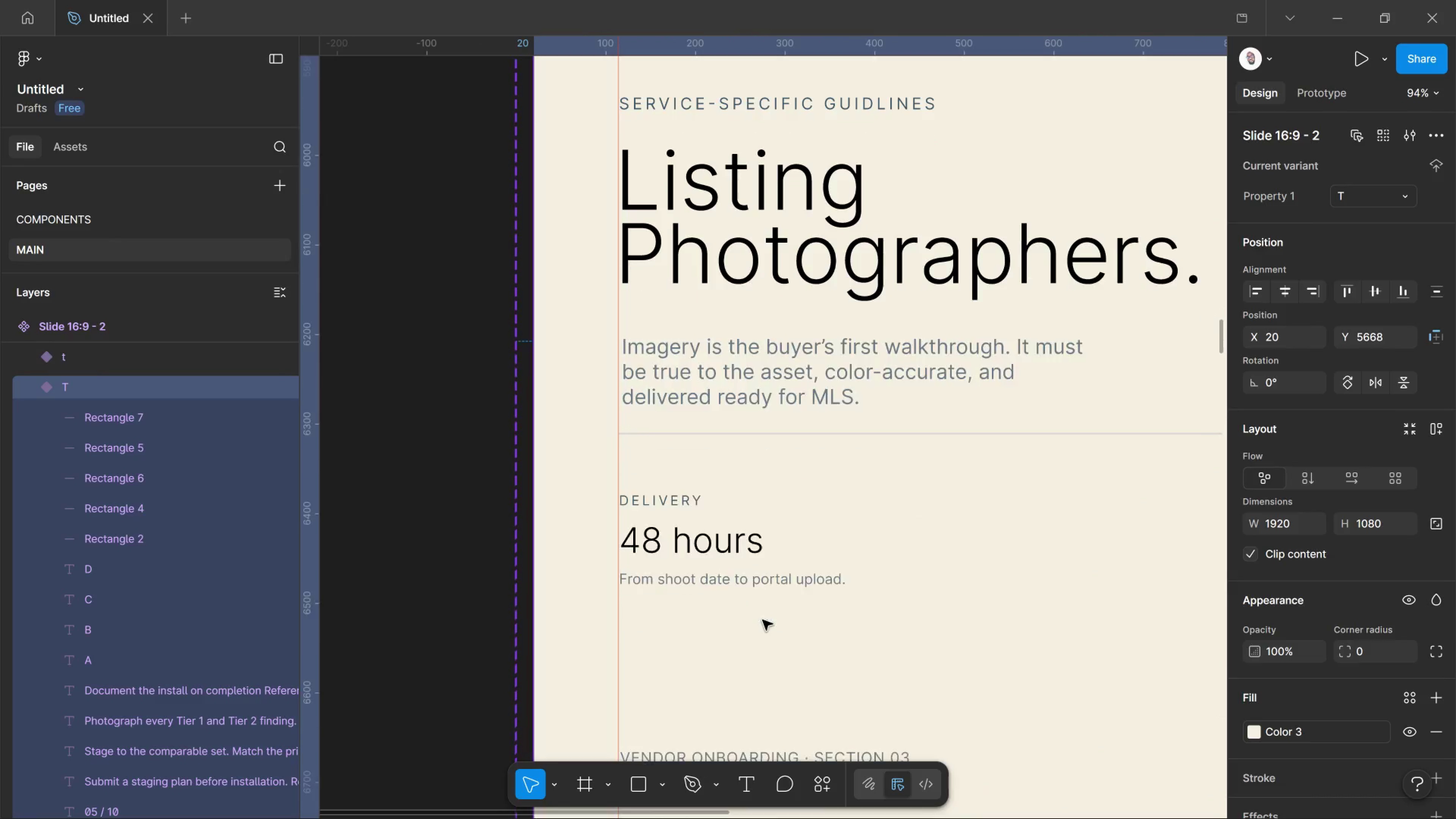 
scroll: coordinate [763, 620], scroll_direction: down, amount: 2.0
 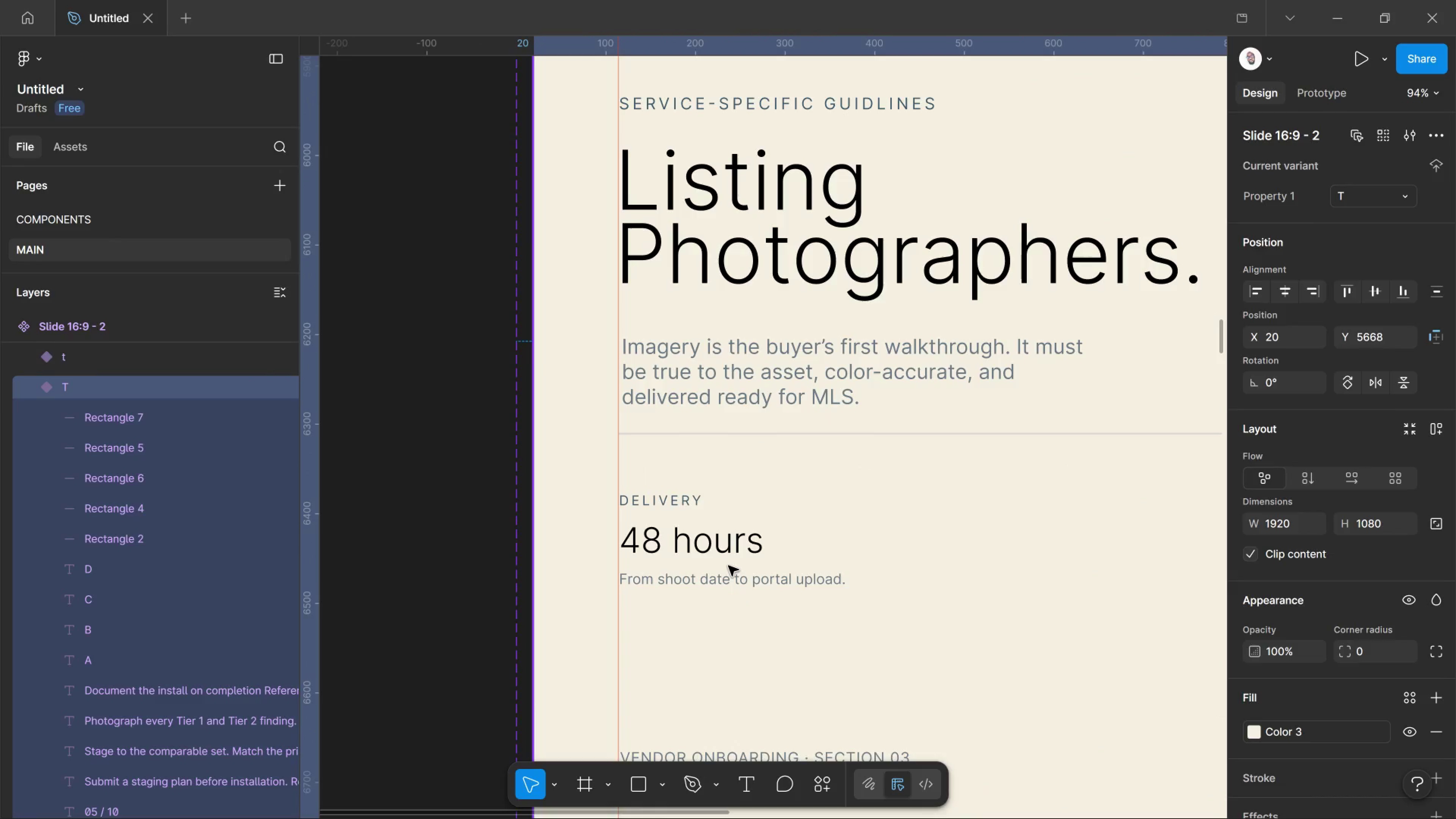 
key(T)
 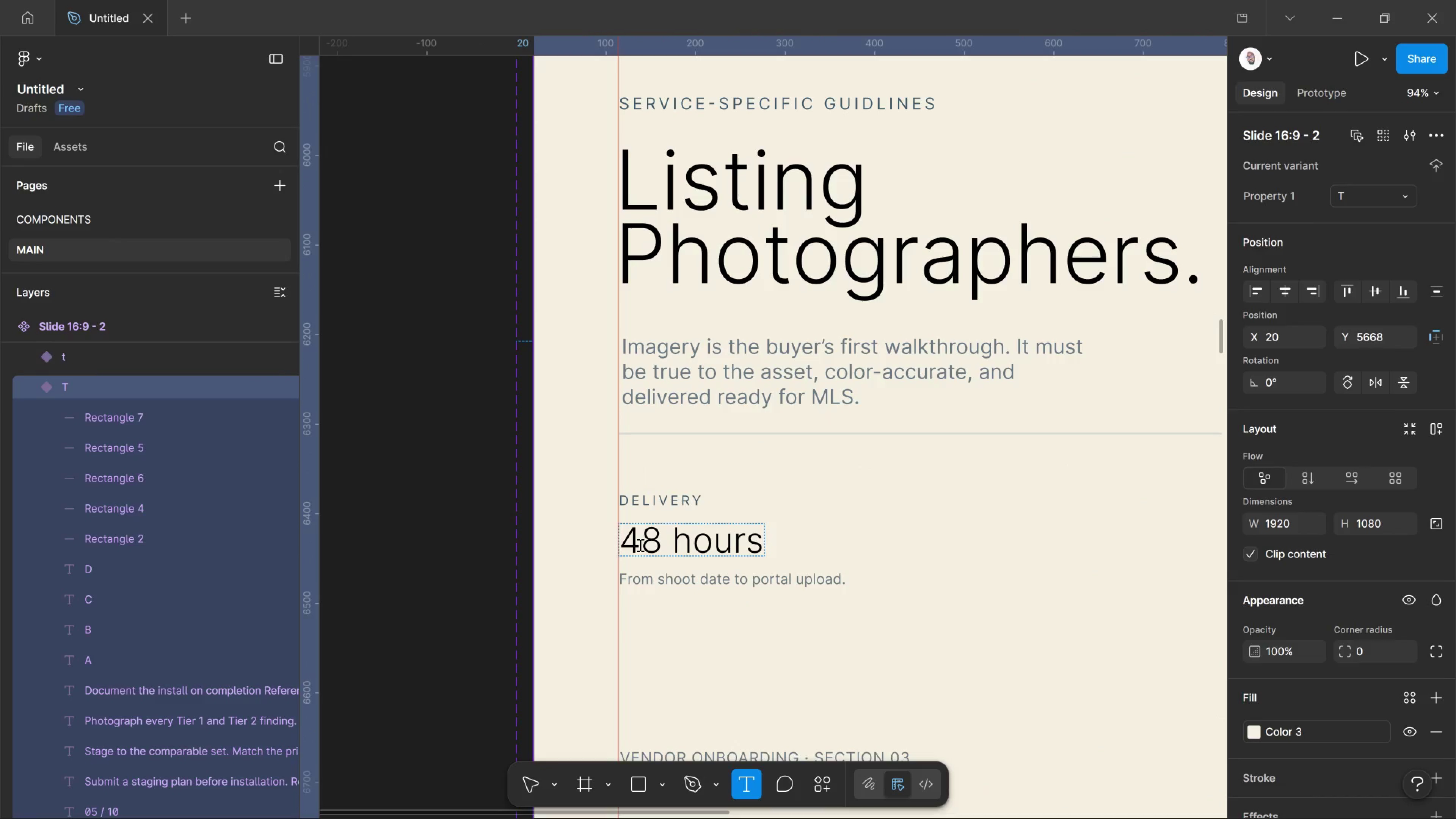 
left_click([639, 545])
 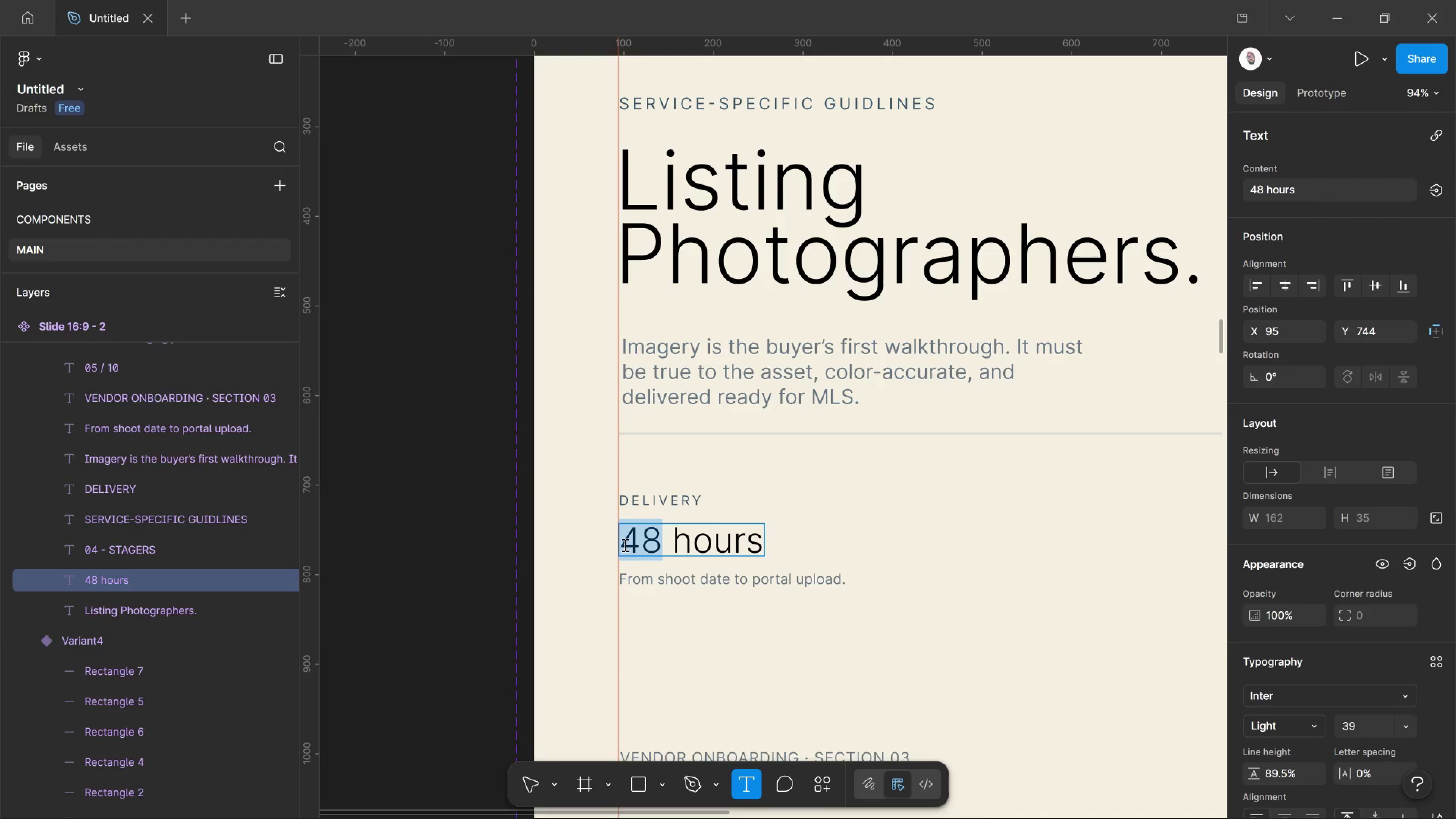 
left_click_drag(start_coordinate=[639, 545], to_coordinate=[624, 545])
 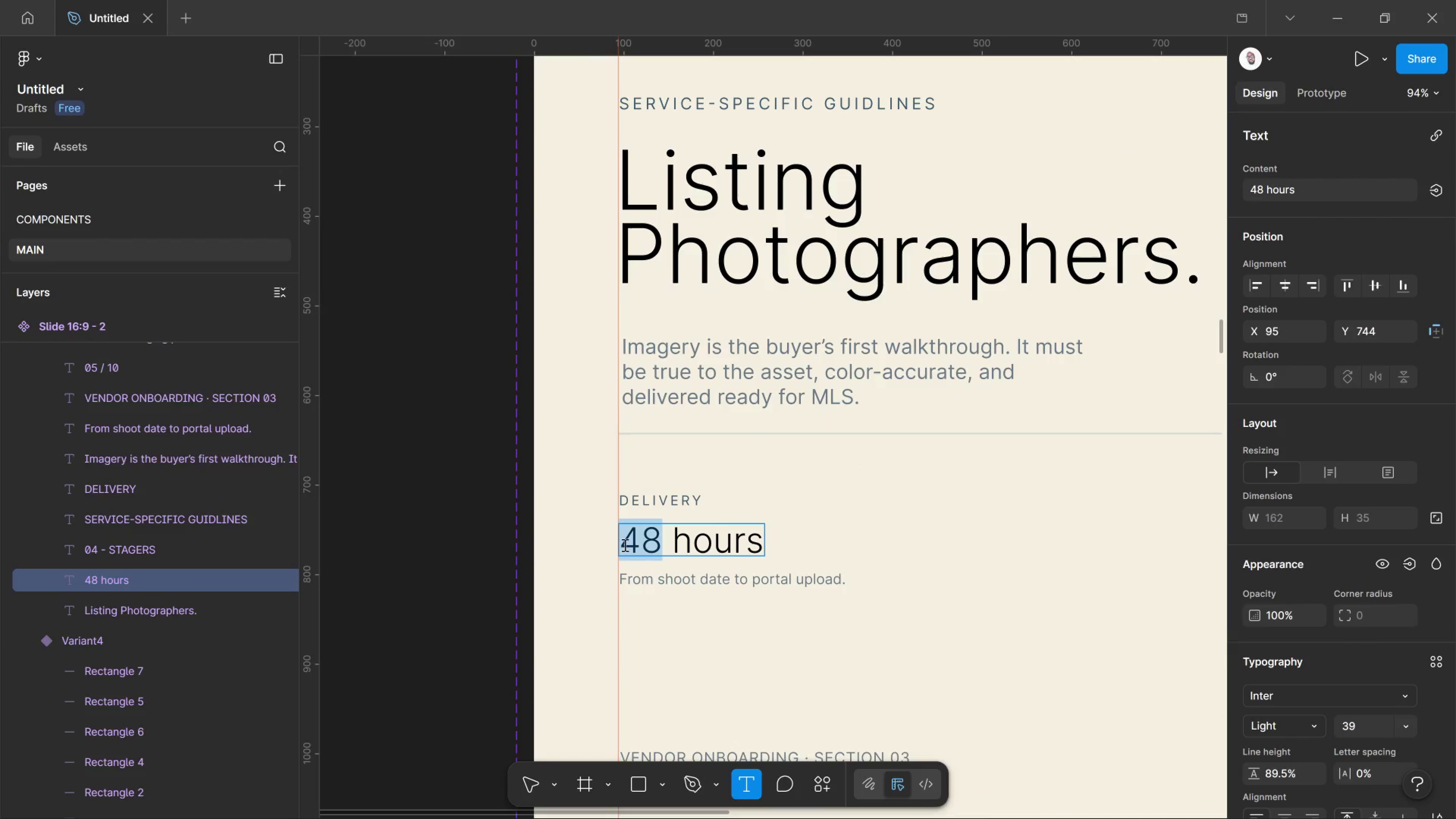 
type(38)
 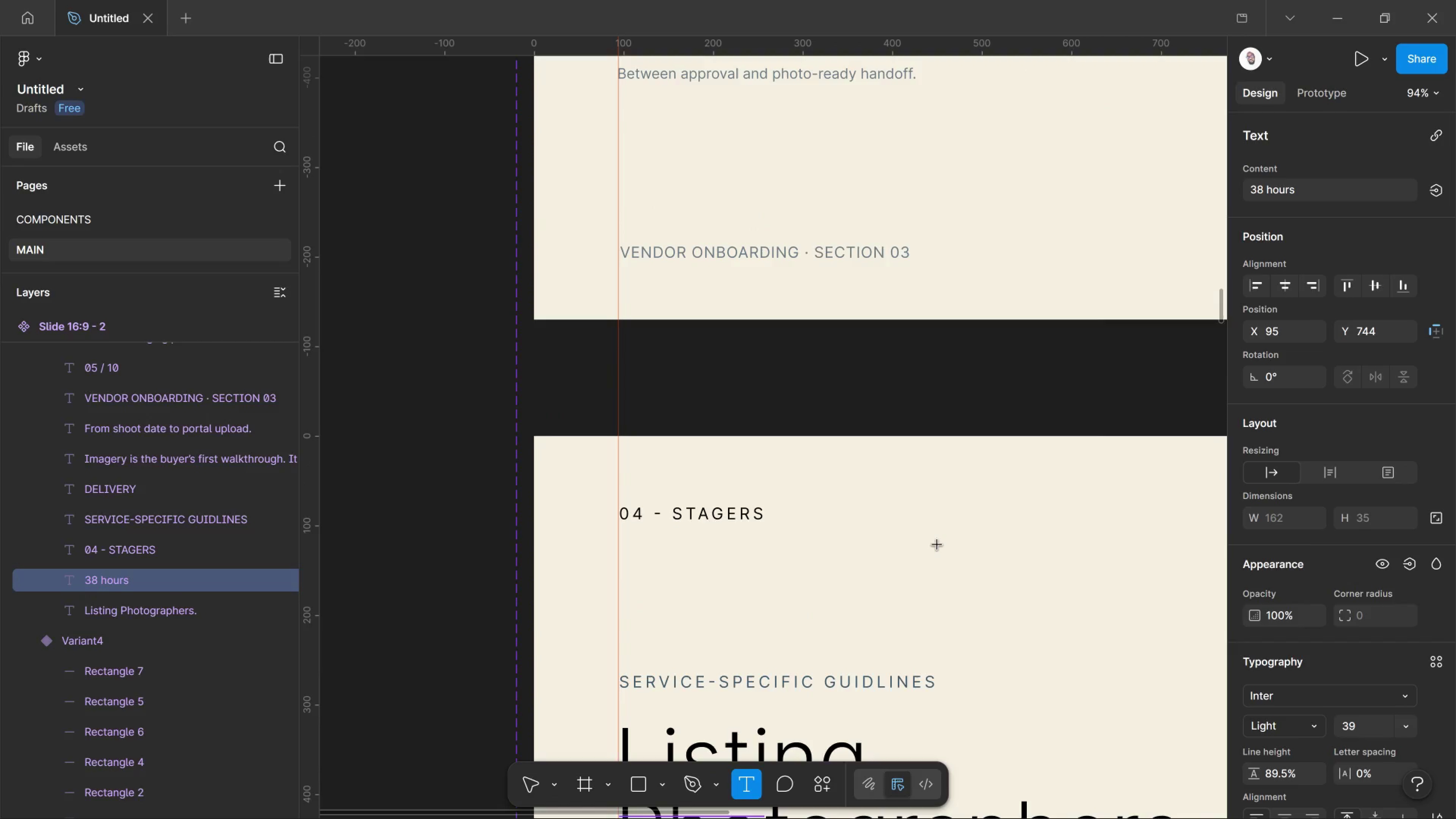 
wait(44.29)
 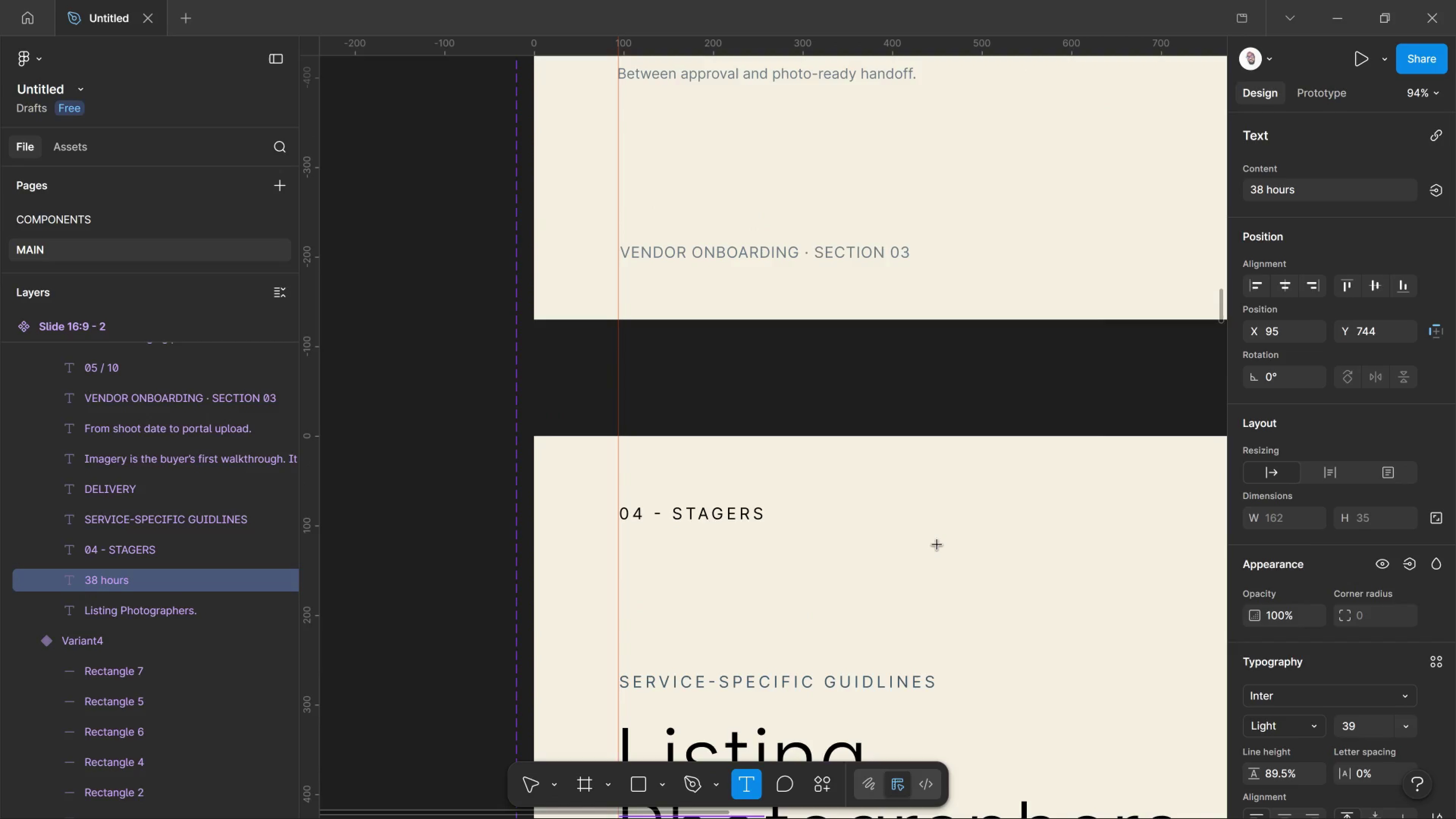 
key(T)
 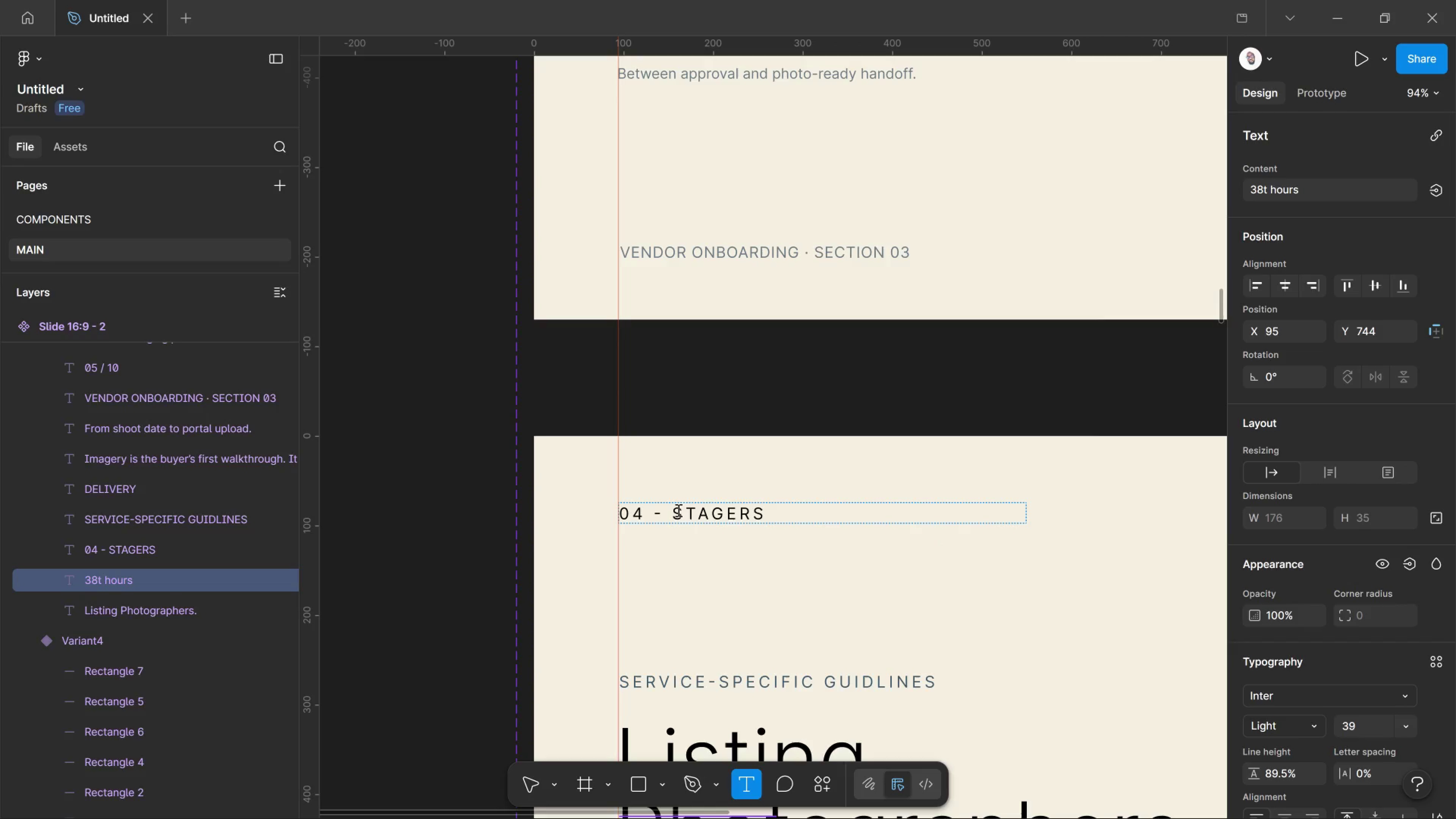 
left_click_drag(start_coordinate=[678, 510], to_coordinate=[808, 535])
 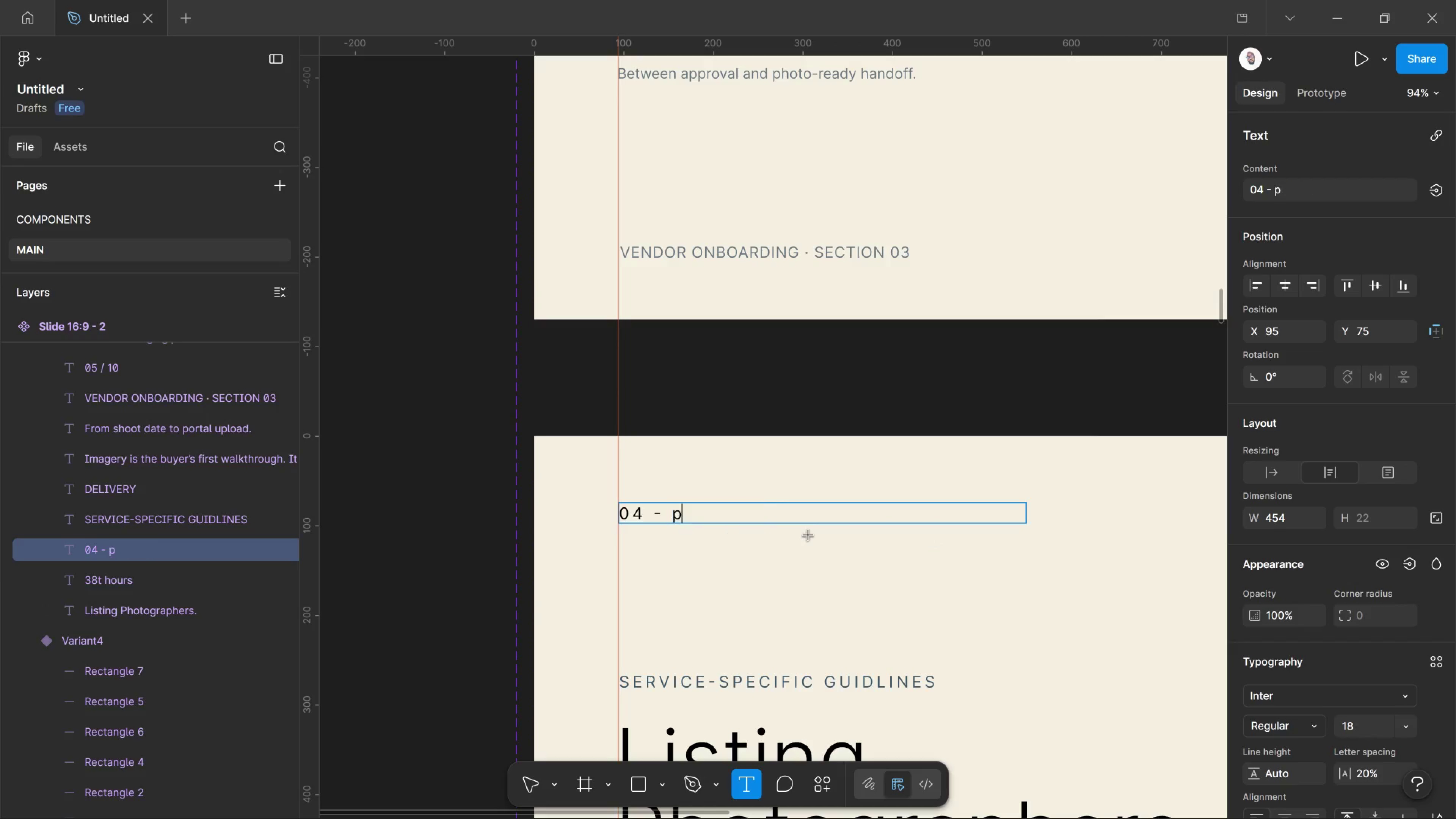 
type(photo)
key(Backspace)
key(Backspace)
key(Backspace)
key(Backspace)
key(Backspace)
type(PHOTOGRAPHERS)
 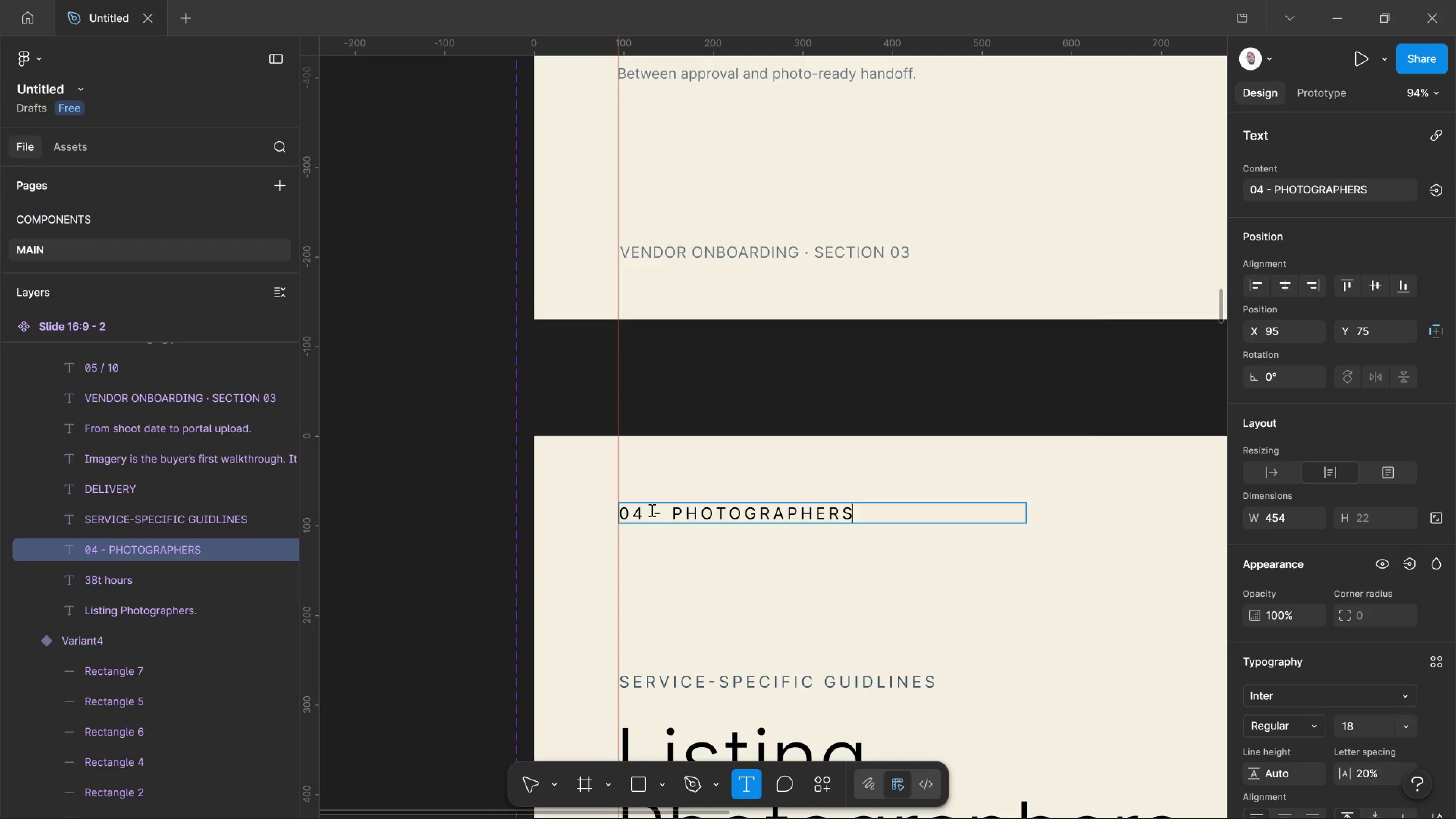 
left_click([642, 508])
 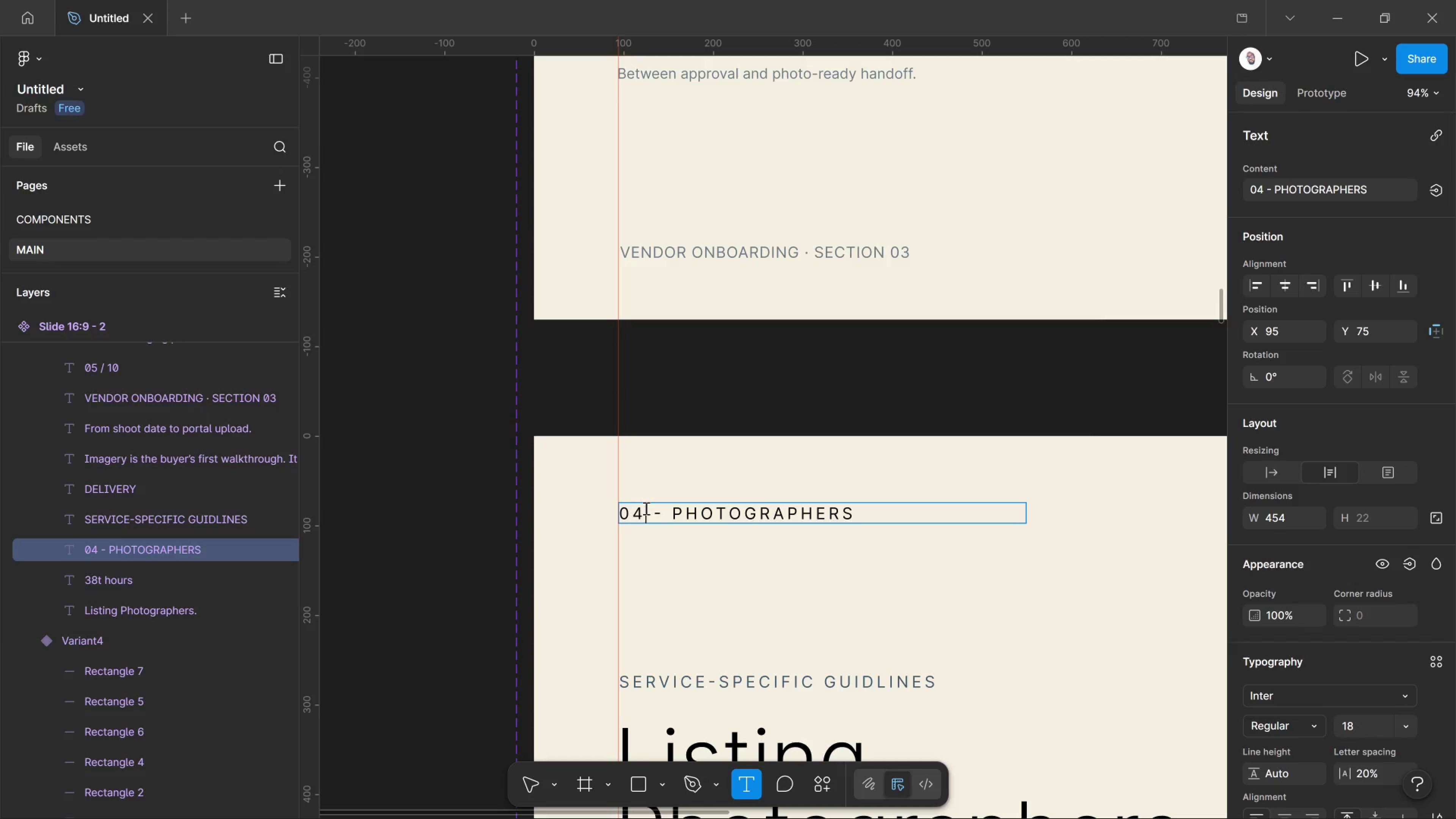 
key(Backspace)
 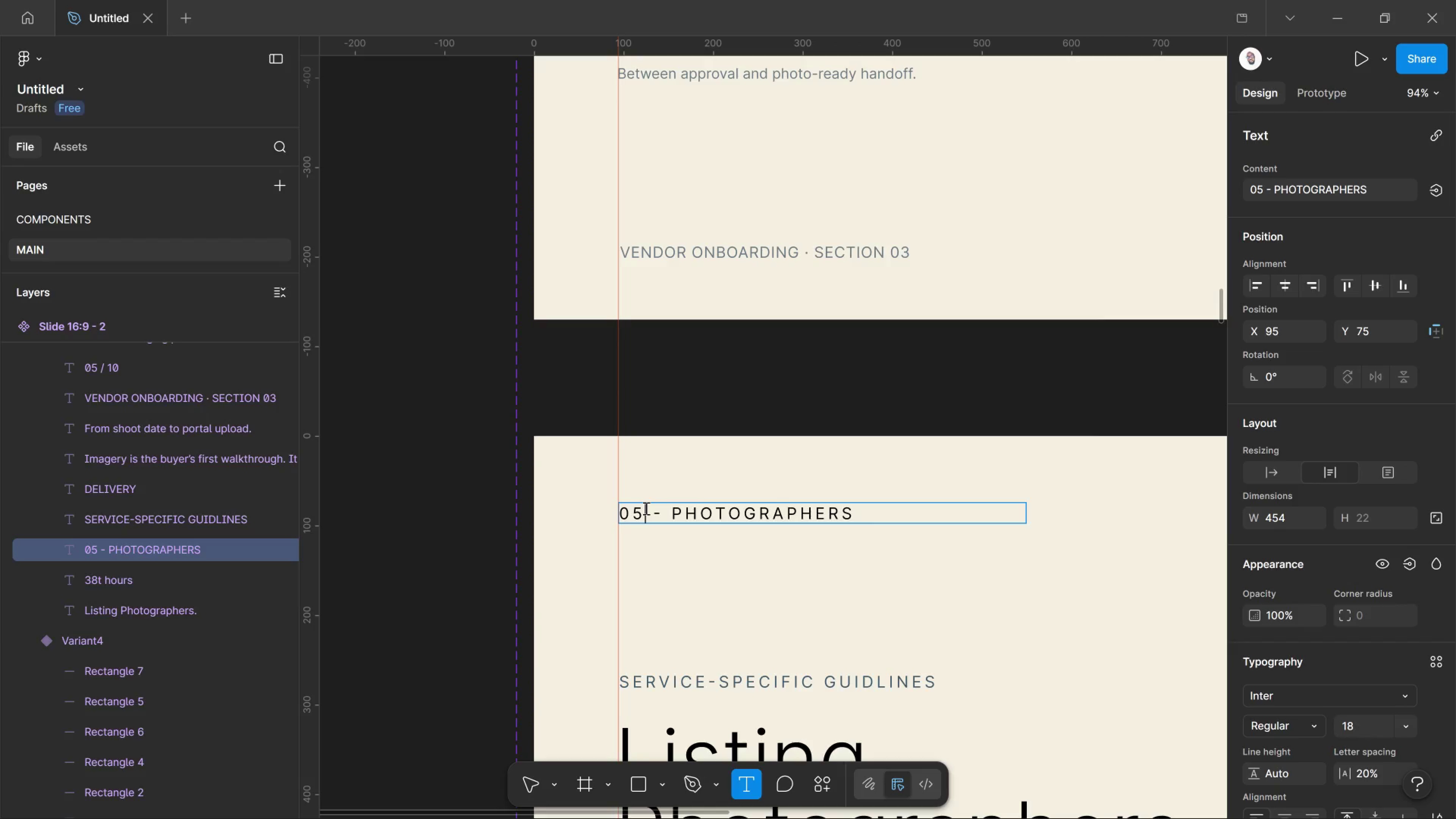 
key(5)
 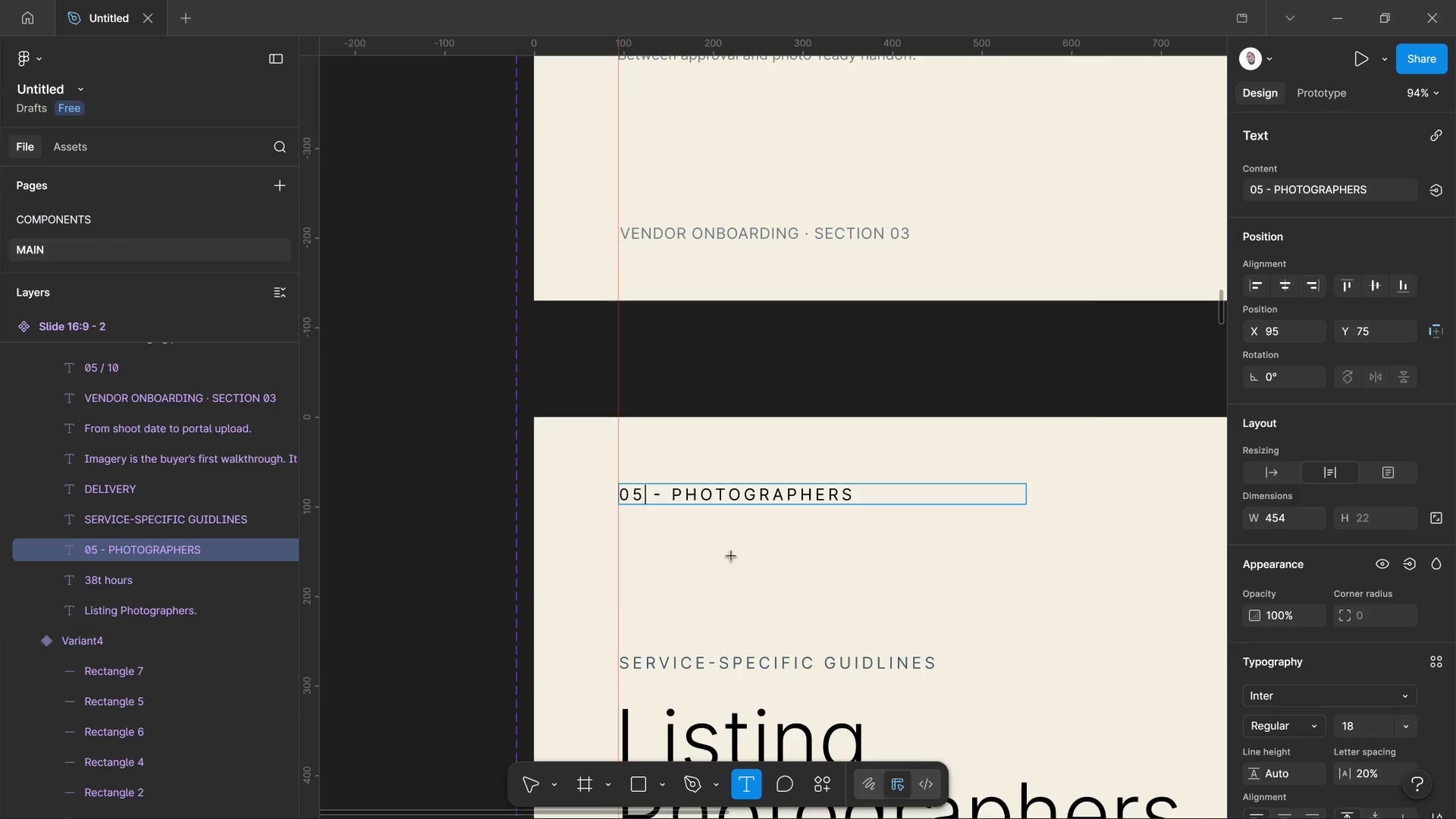 
scroll: coordinate [748, 559], scroll_direction: down, amount: 8.0
 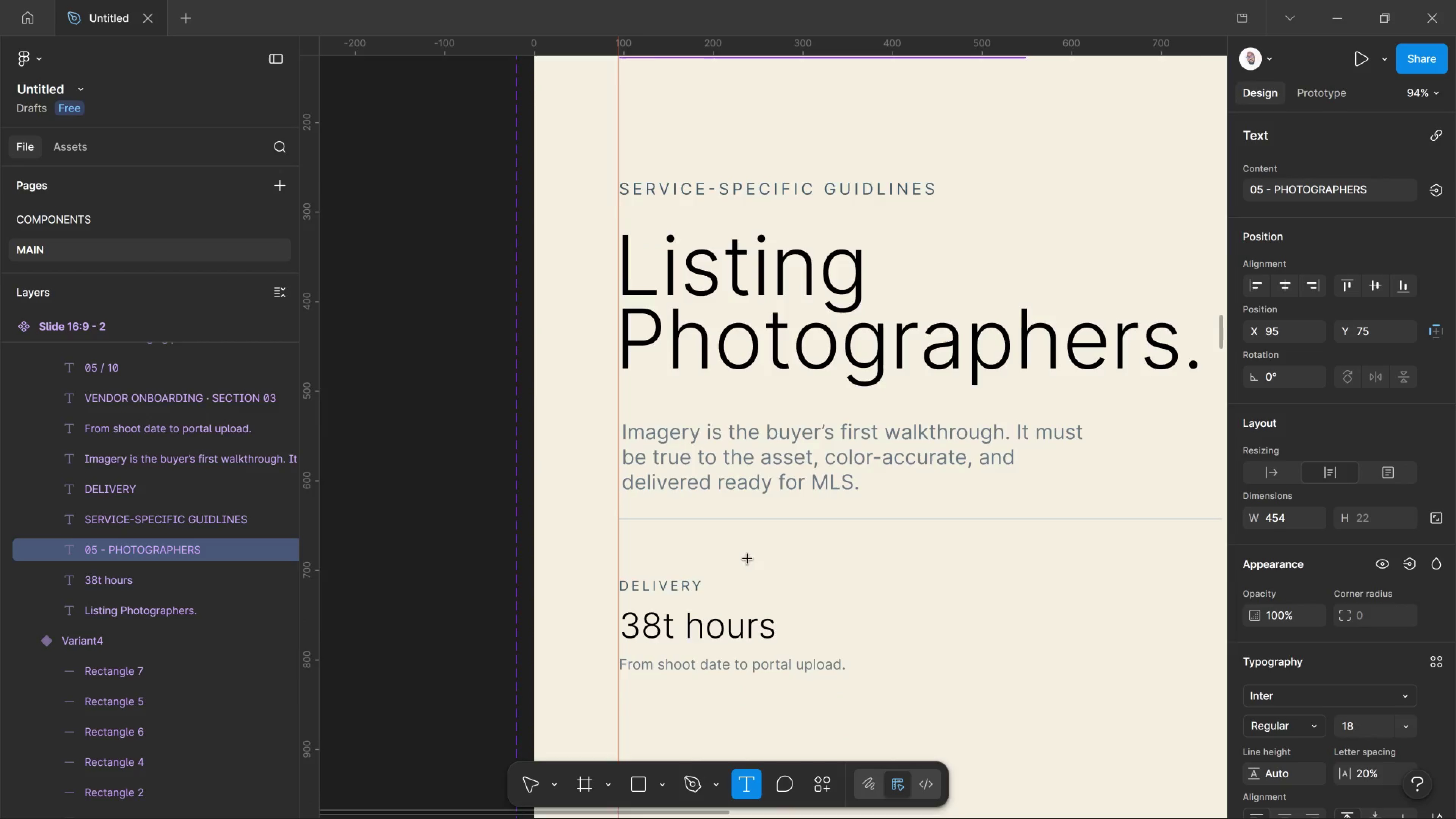 
key(Control+Minus)
 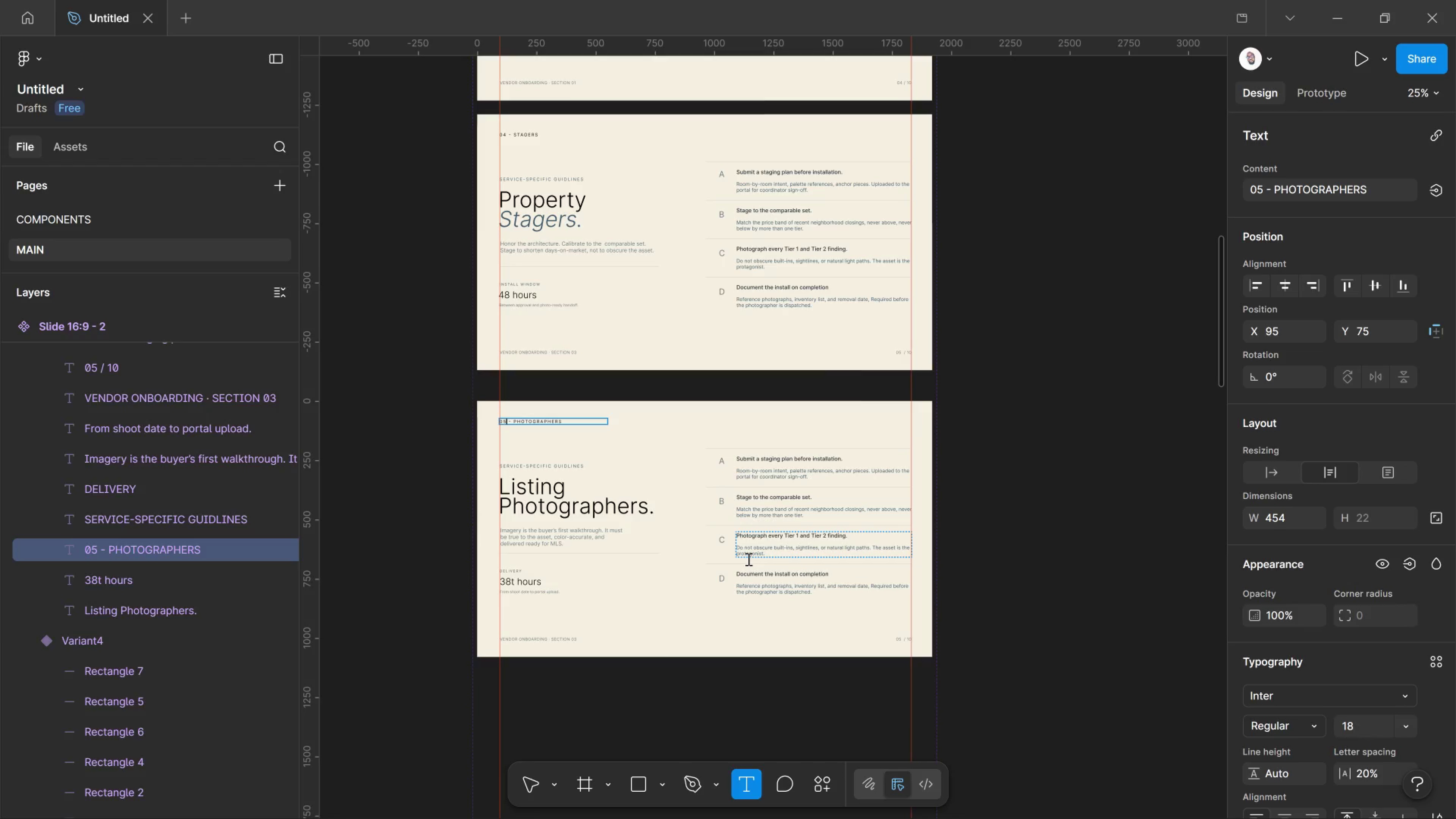 
wait(93.07)
 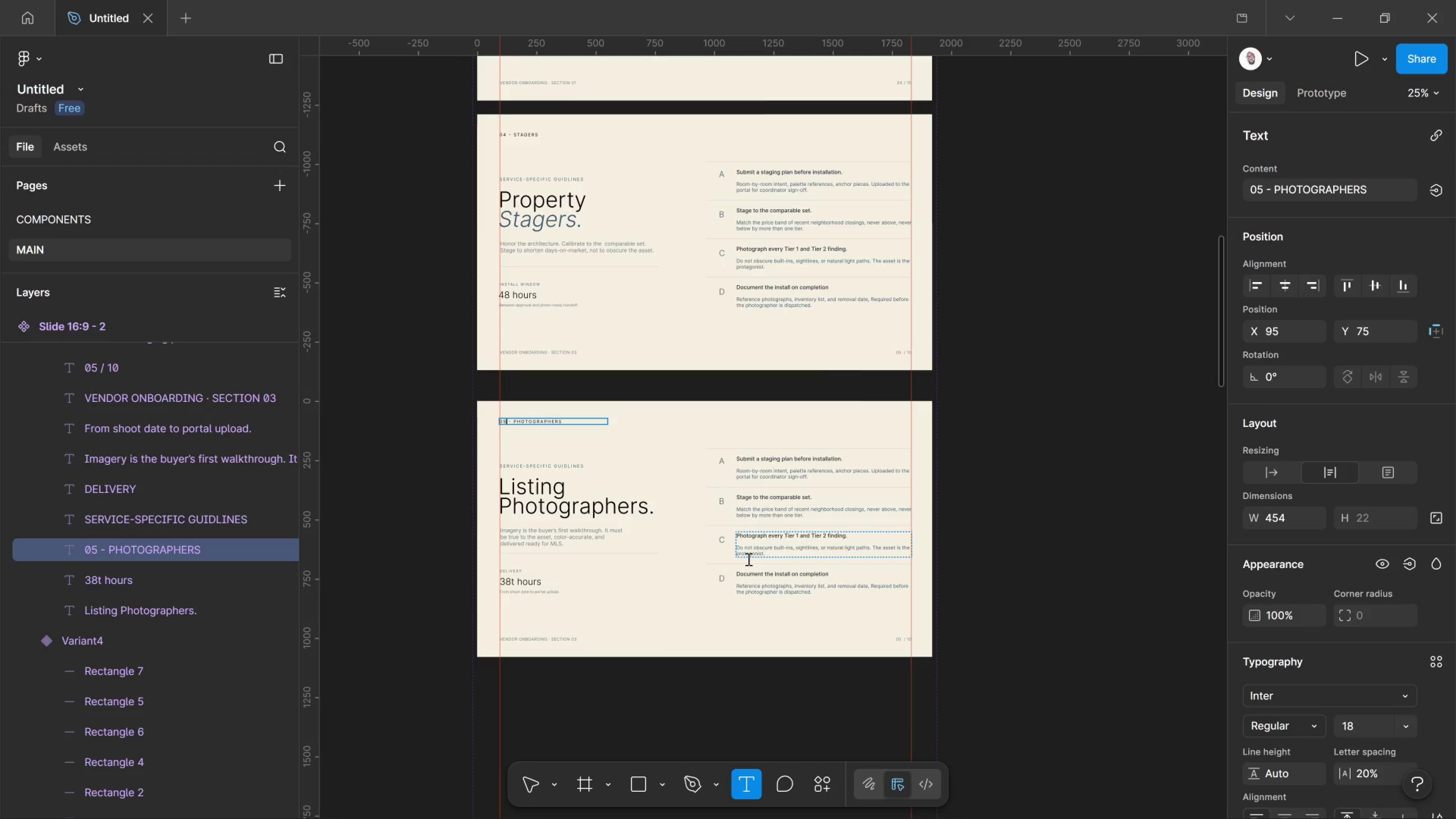 
scroll: coordinate [877, 249], scroll_direction: down, amount: 1.0
 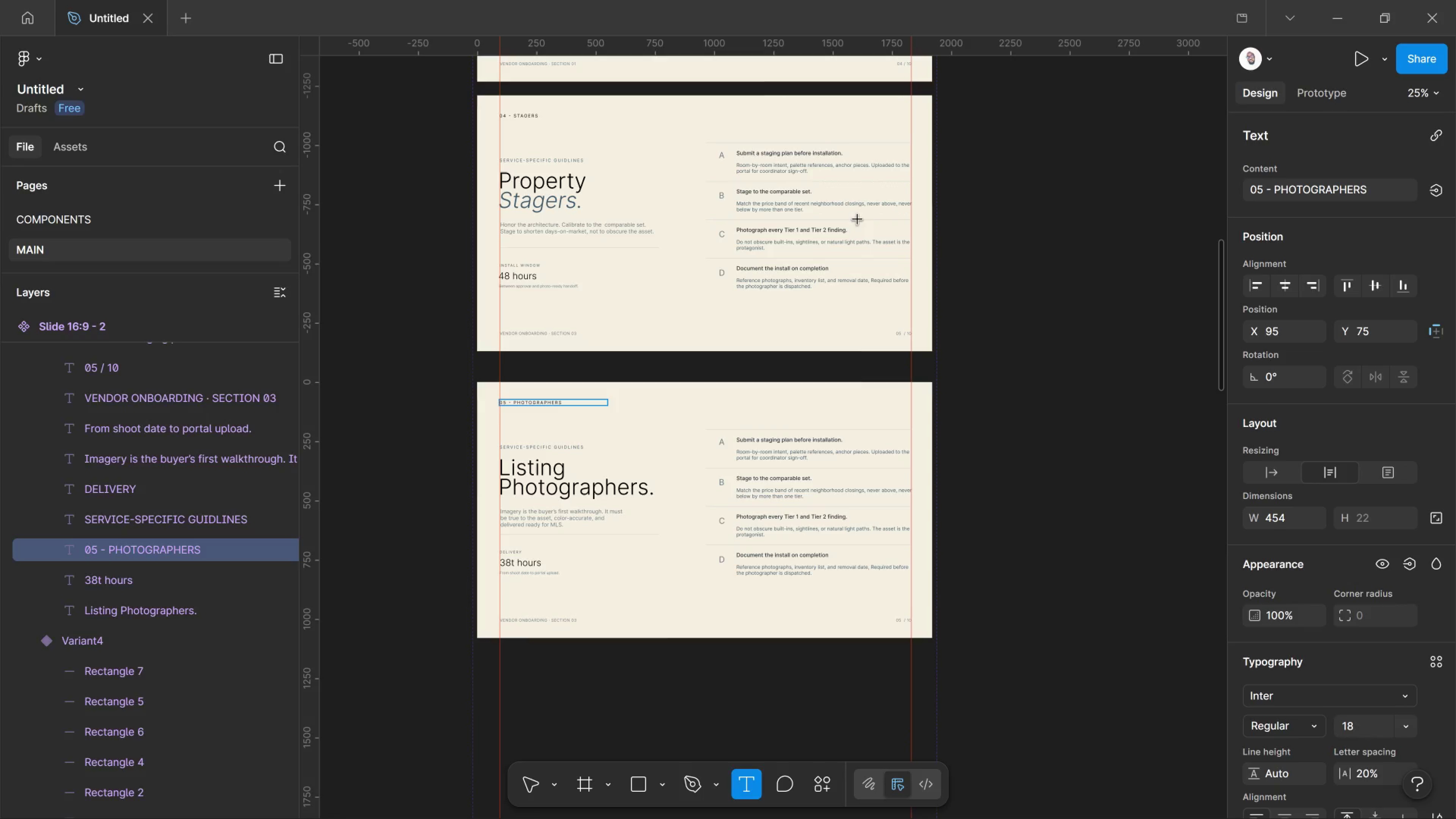 
wait(17.1)
 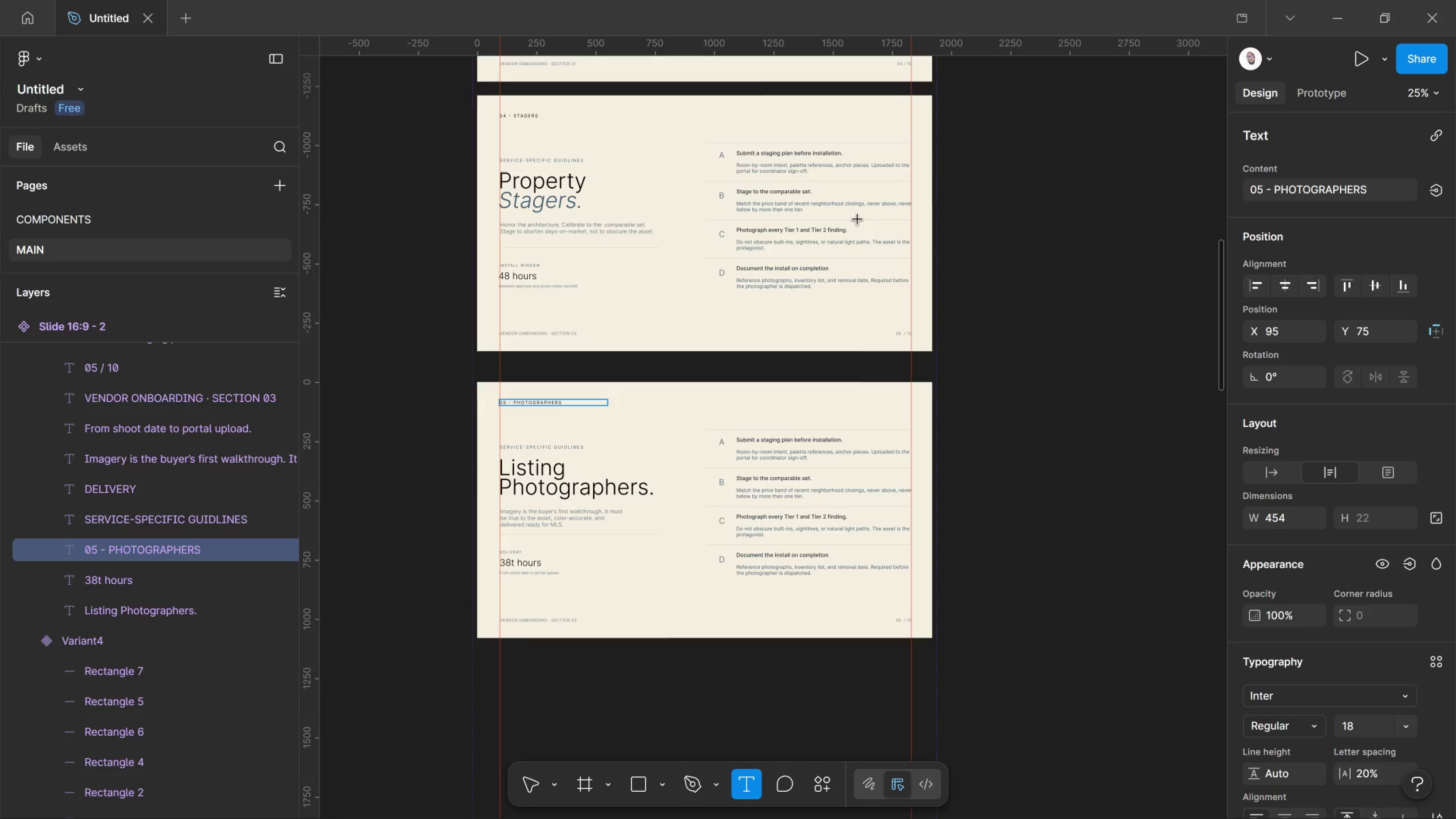 
hold_key(key=ControlLeft, duration=2.19)
scroll: coordinate [754, 450], scroll_direction: up, amount: 12.0
 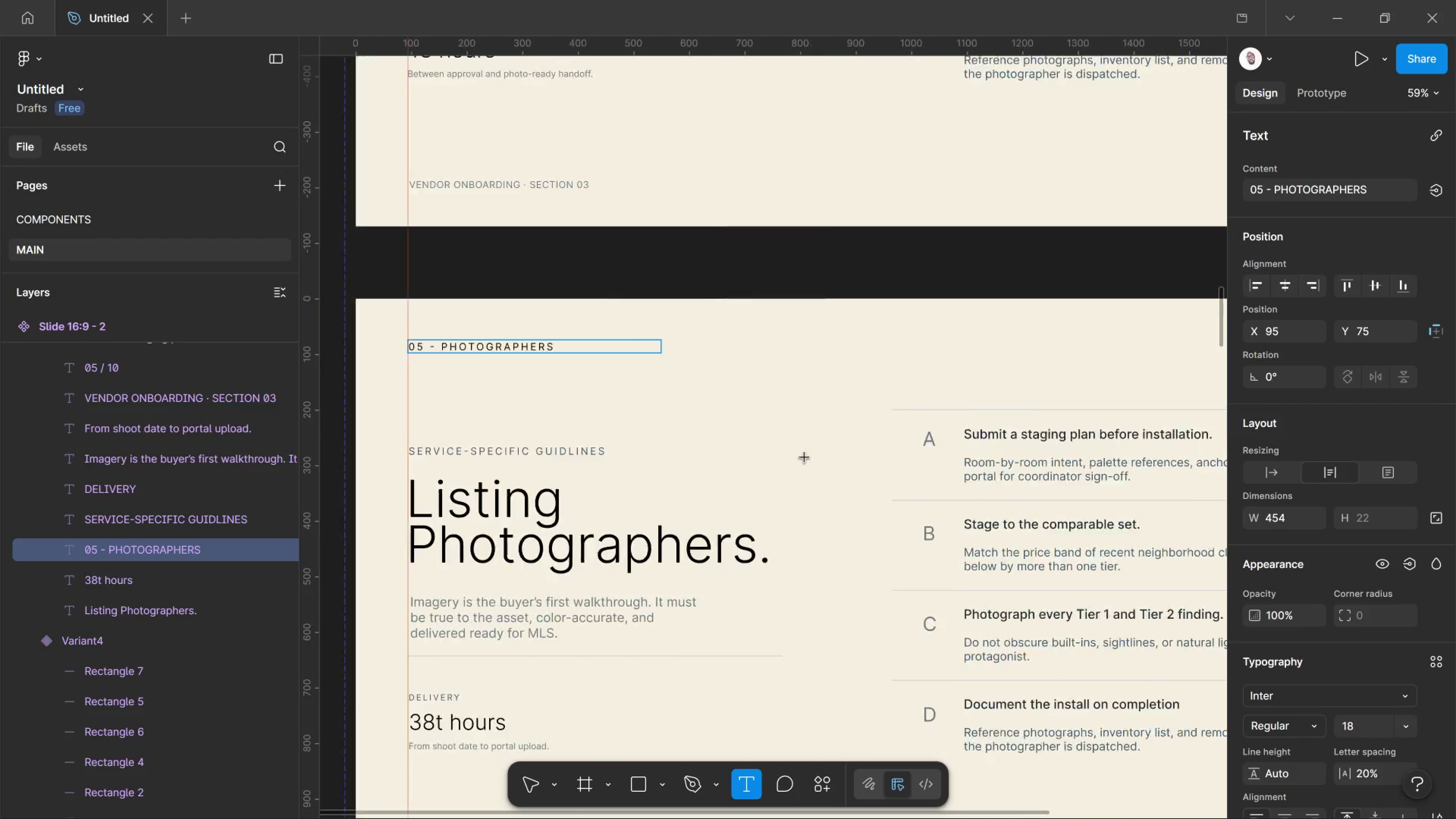 
wait(5.72)
 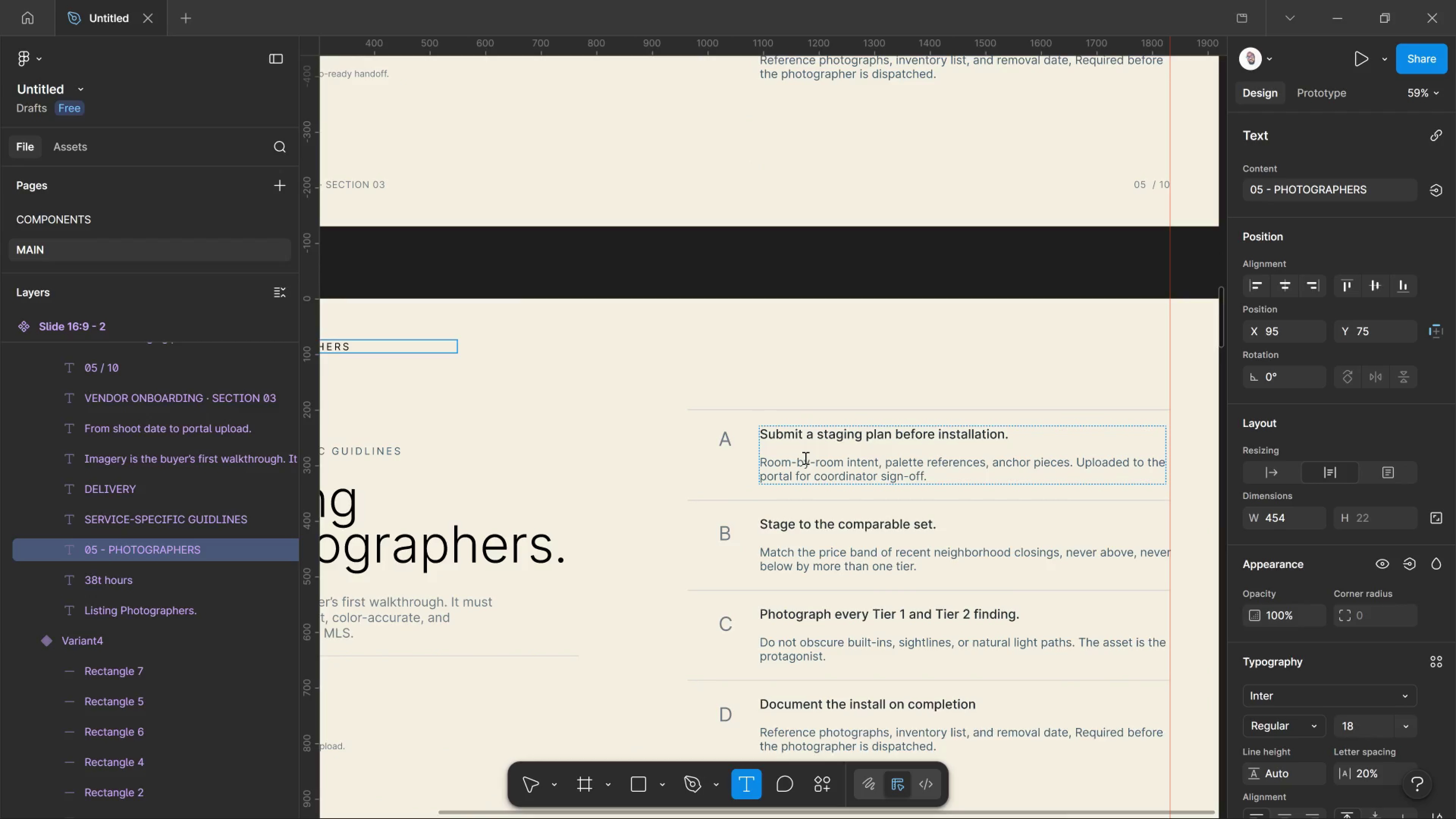 
key(Backspace)
 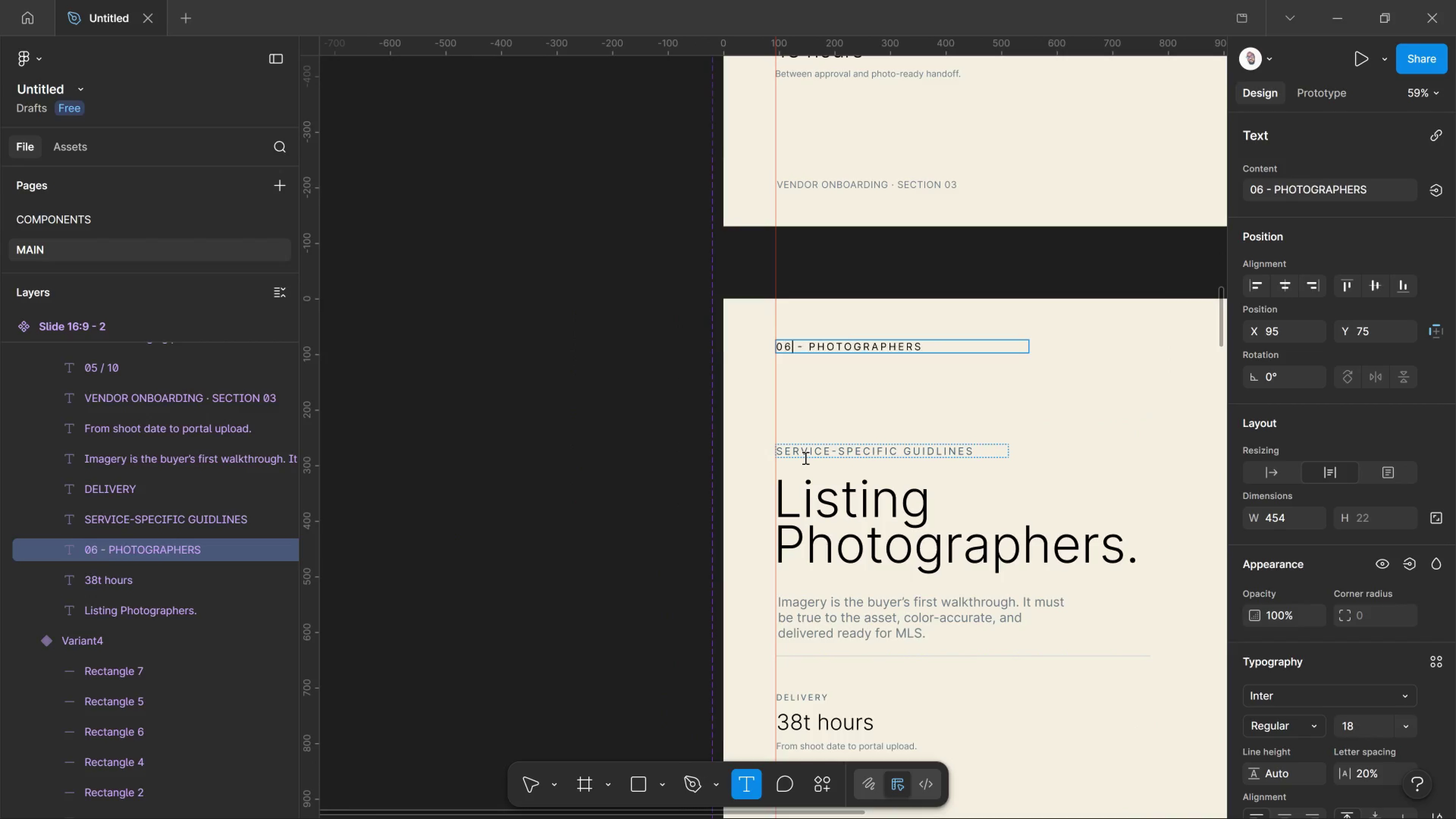 
key(6)
 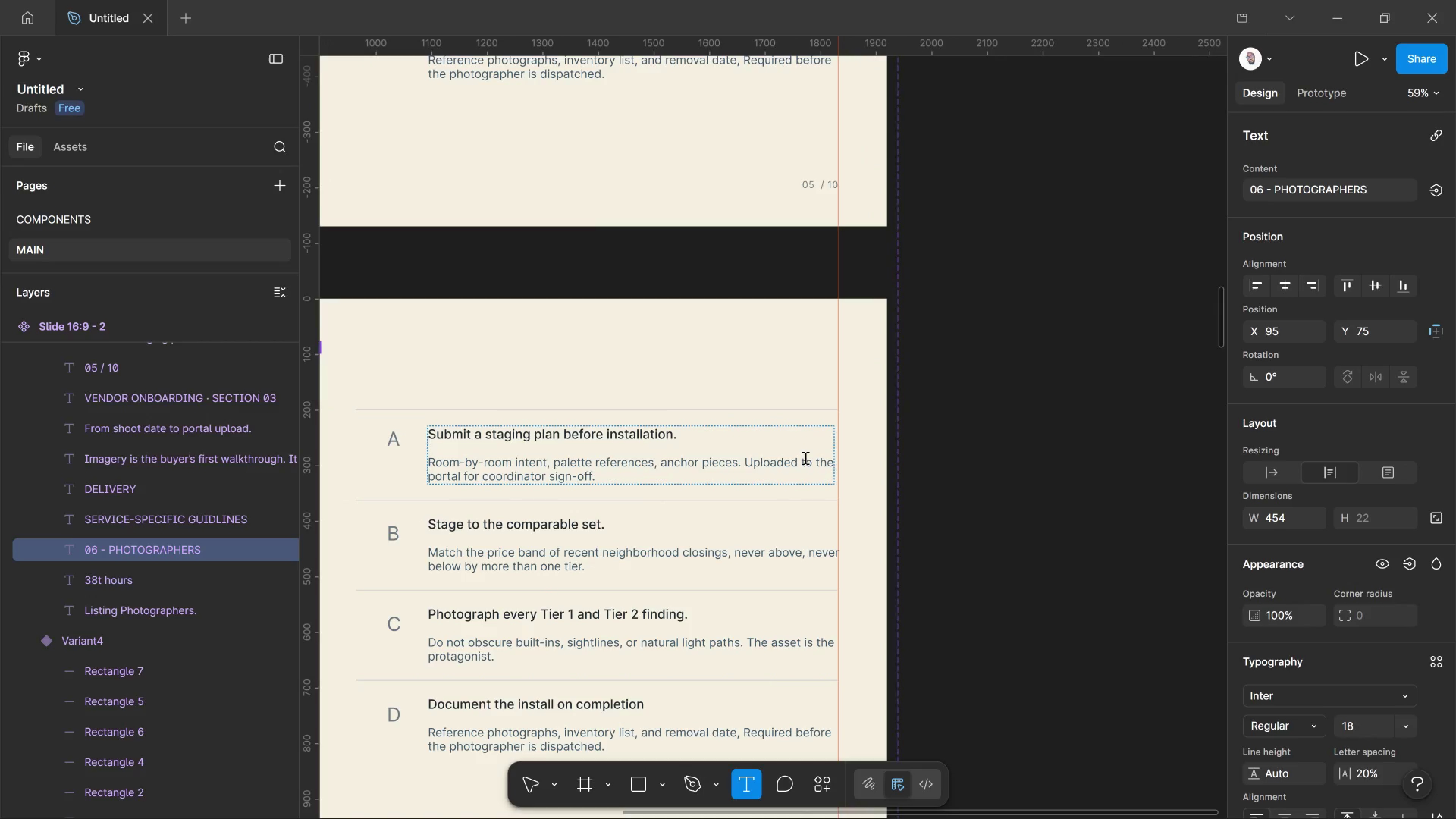 
wait(7.69)
 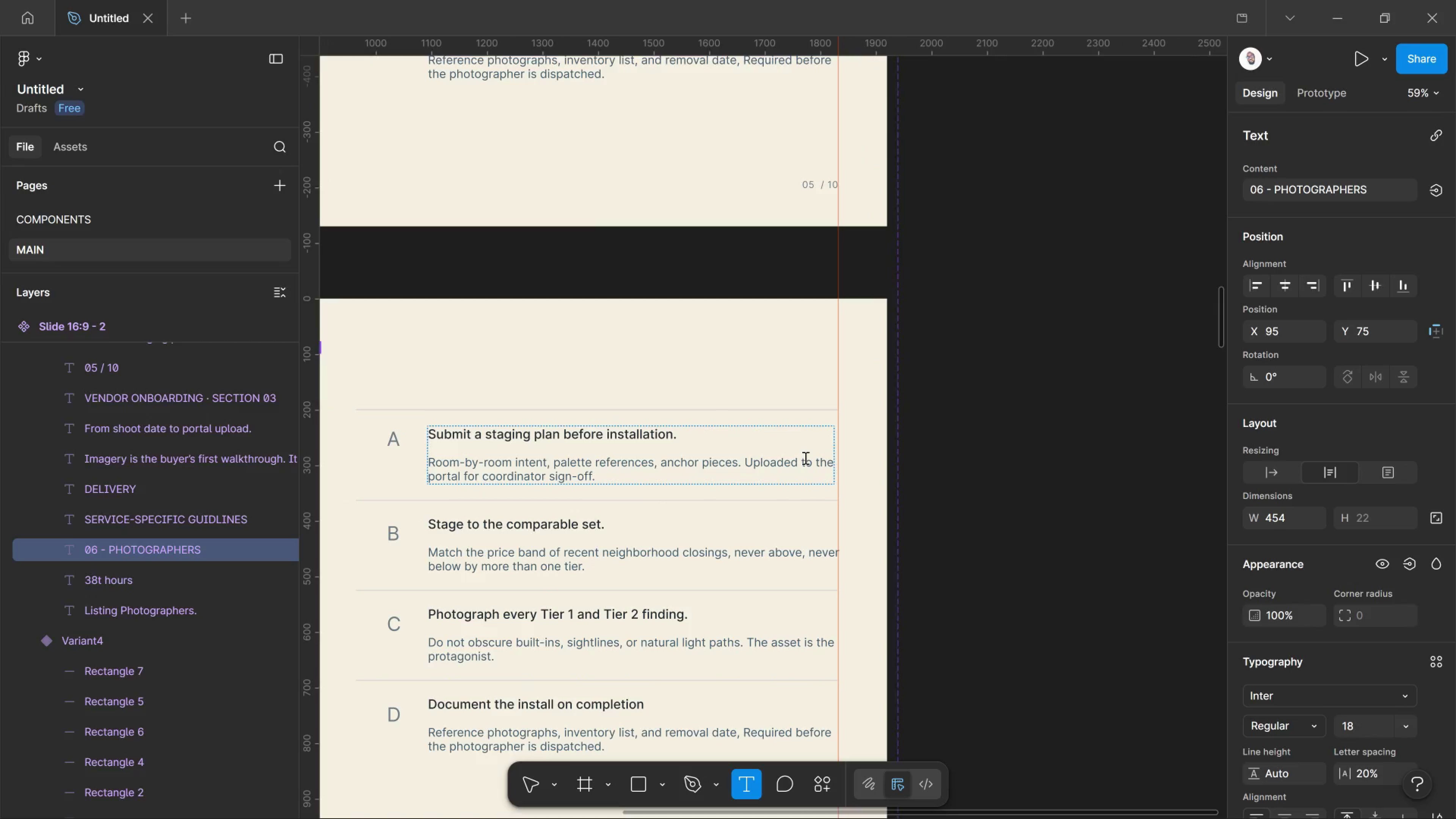 
left_click_drag(start_coordinate=[690, 431], to_coordinate=[408, 433])
 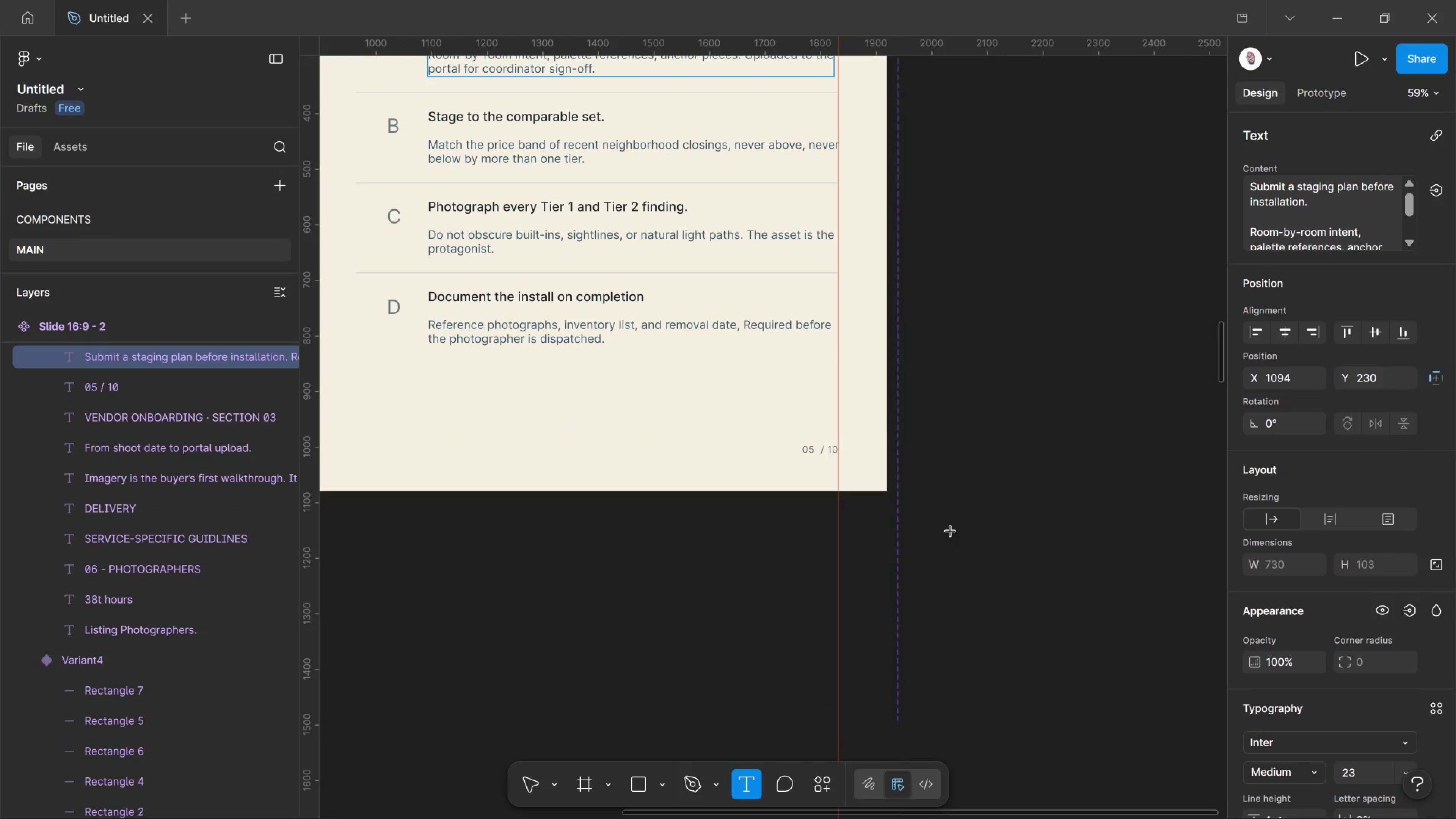 
scroll: coordinate [781, 533], scroll_direction: down, amount: 1.0
 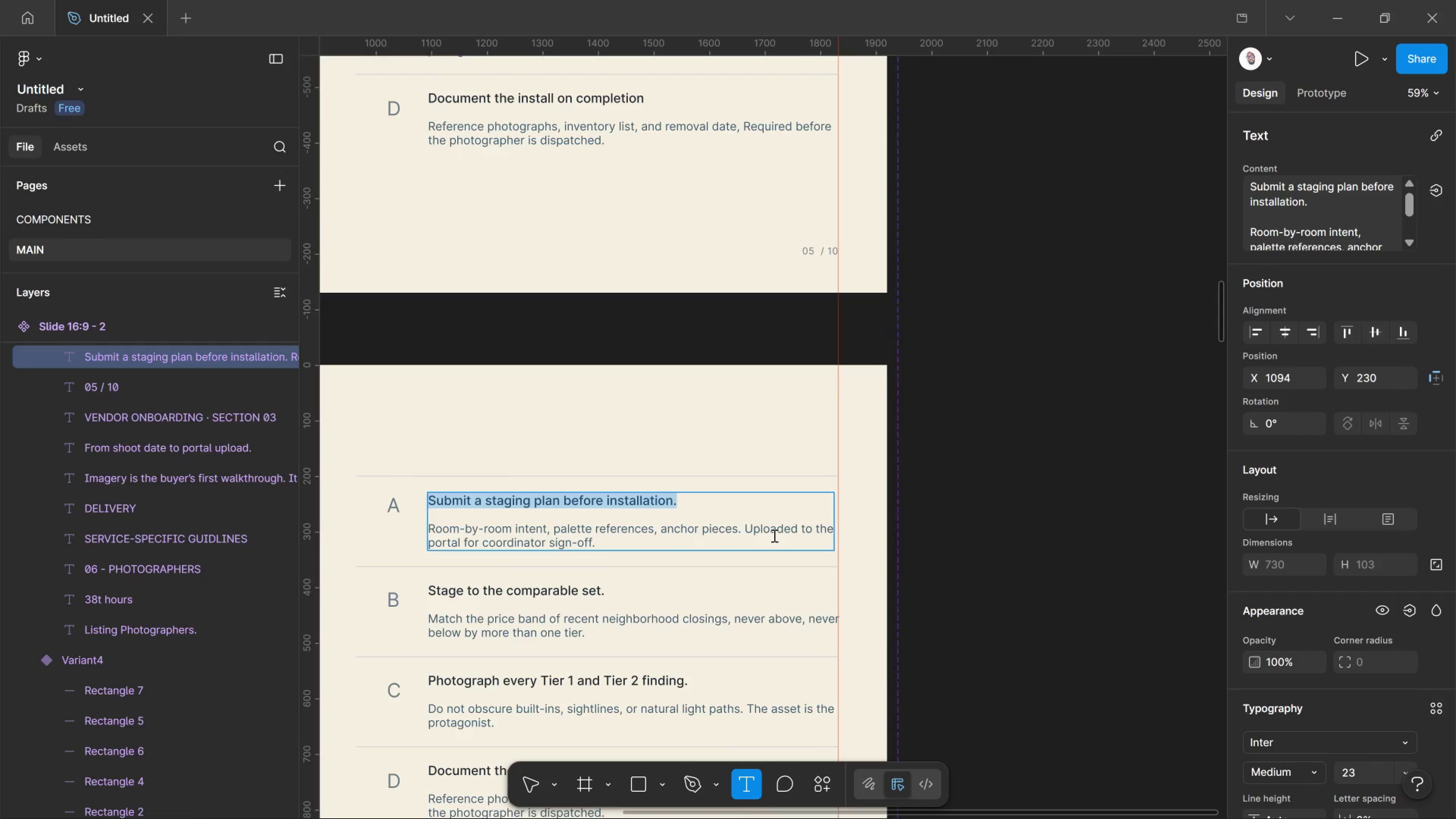 
type(Shoot to )
 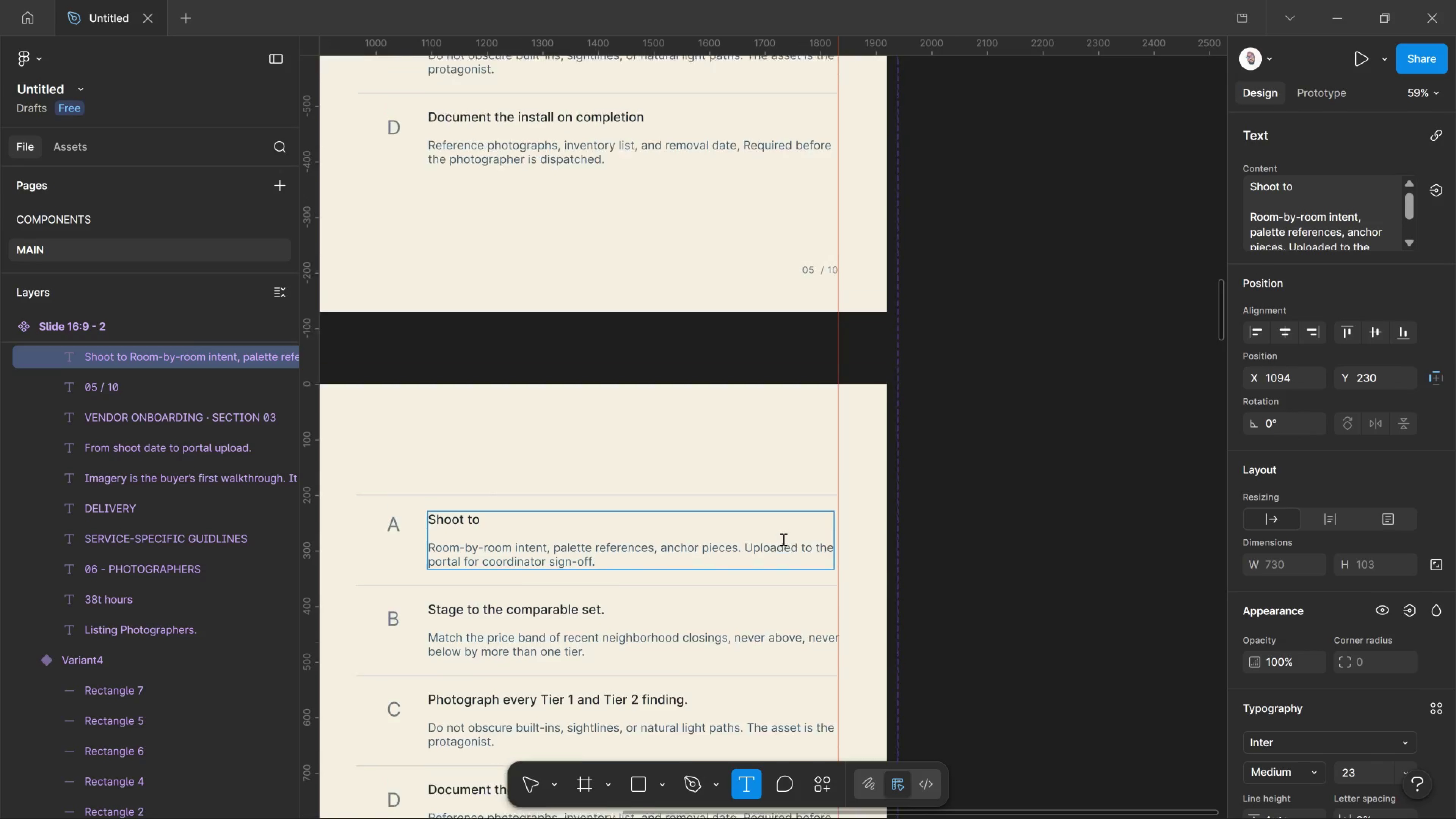 
scroll: coordinate [783, 545], scroll_direction: up, amount: 3.0
 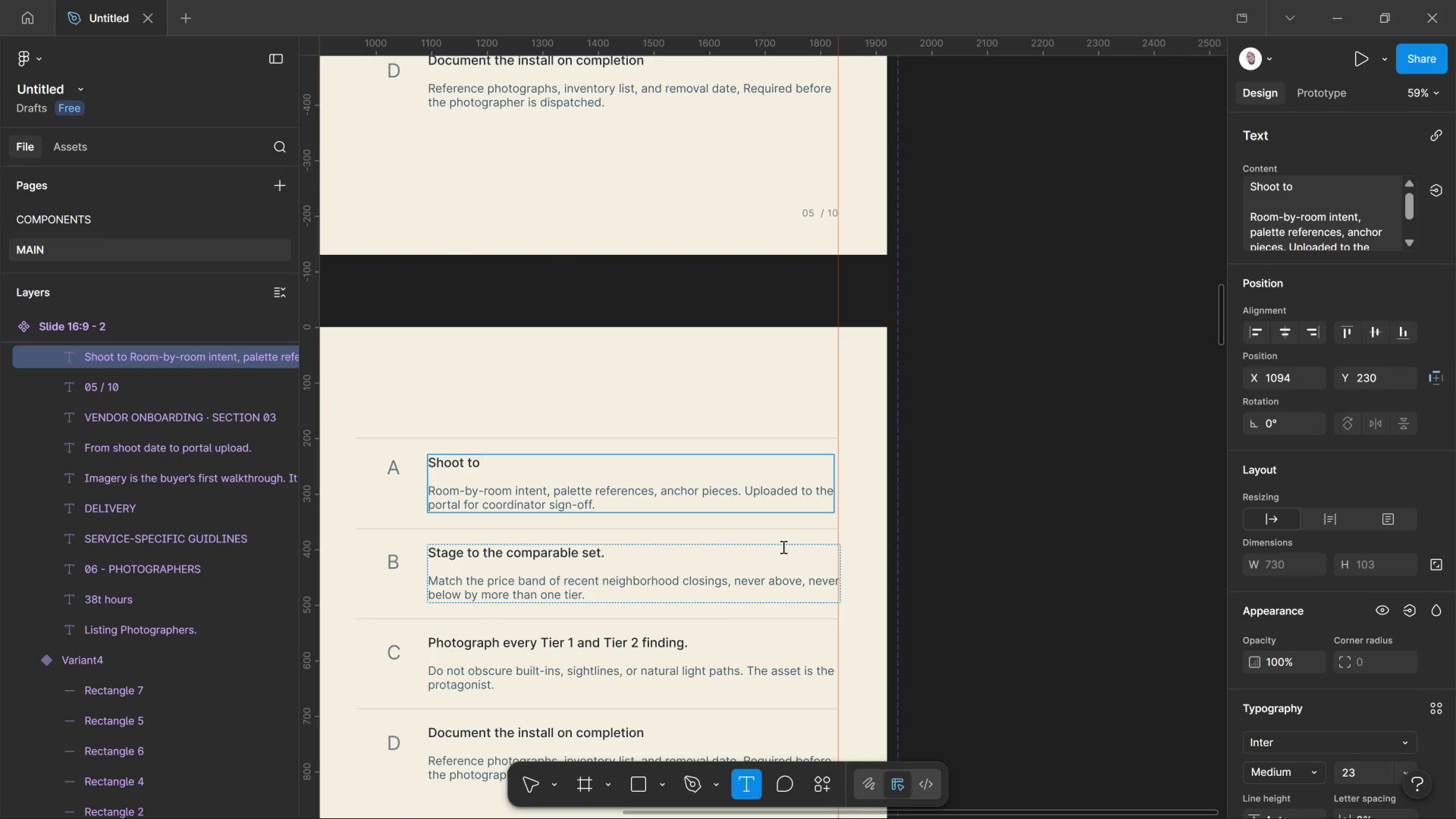 
type(the Evergreen frame standard.)
 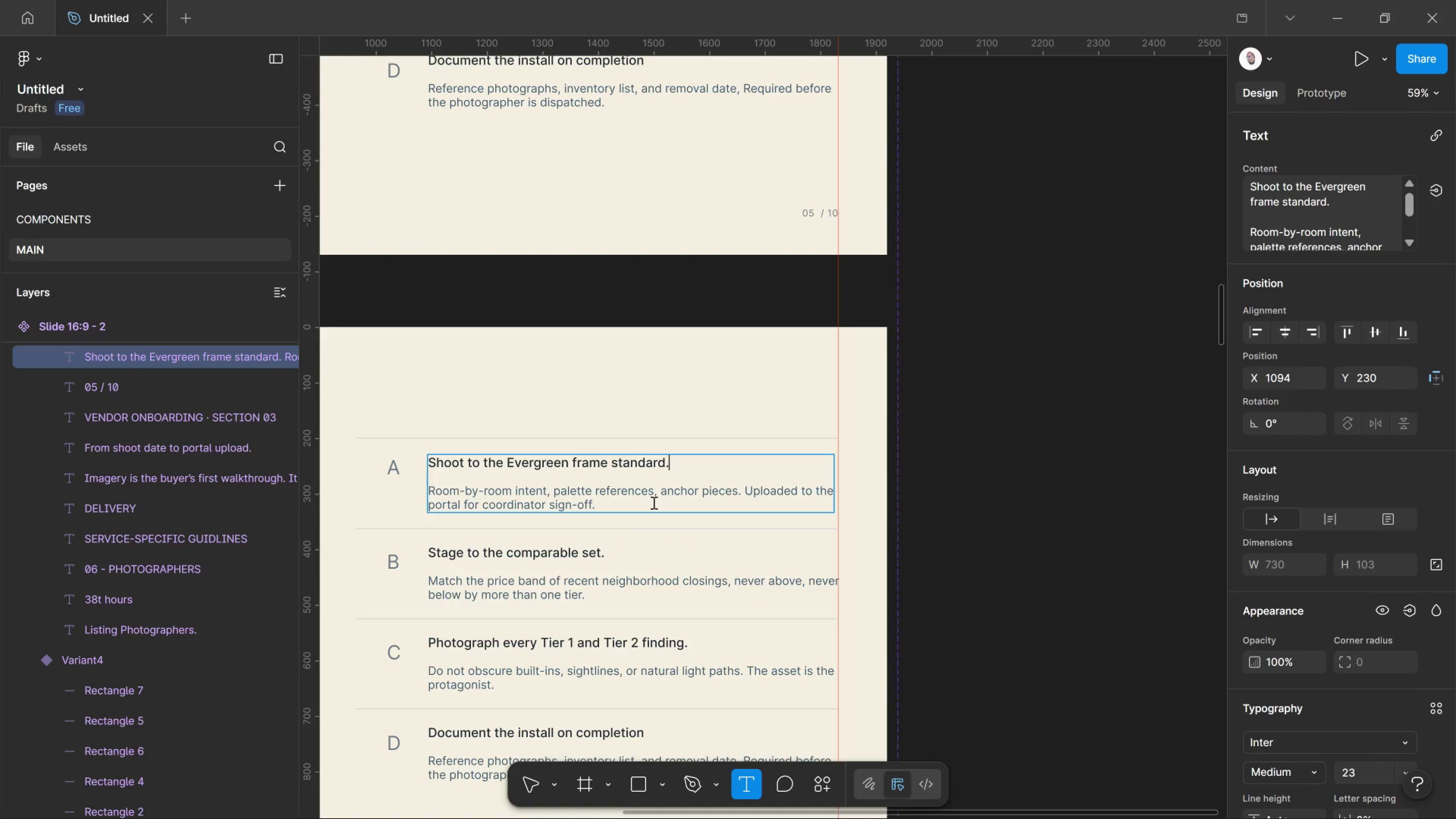 
left_click_drag(start_coordinate=[653, 502], to_coordinate=[368, 477])
 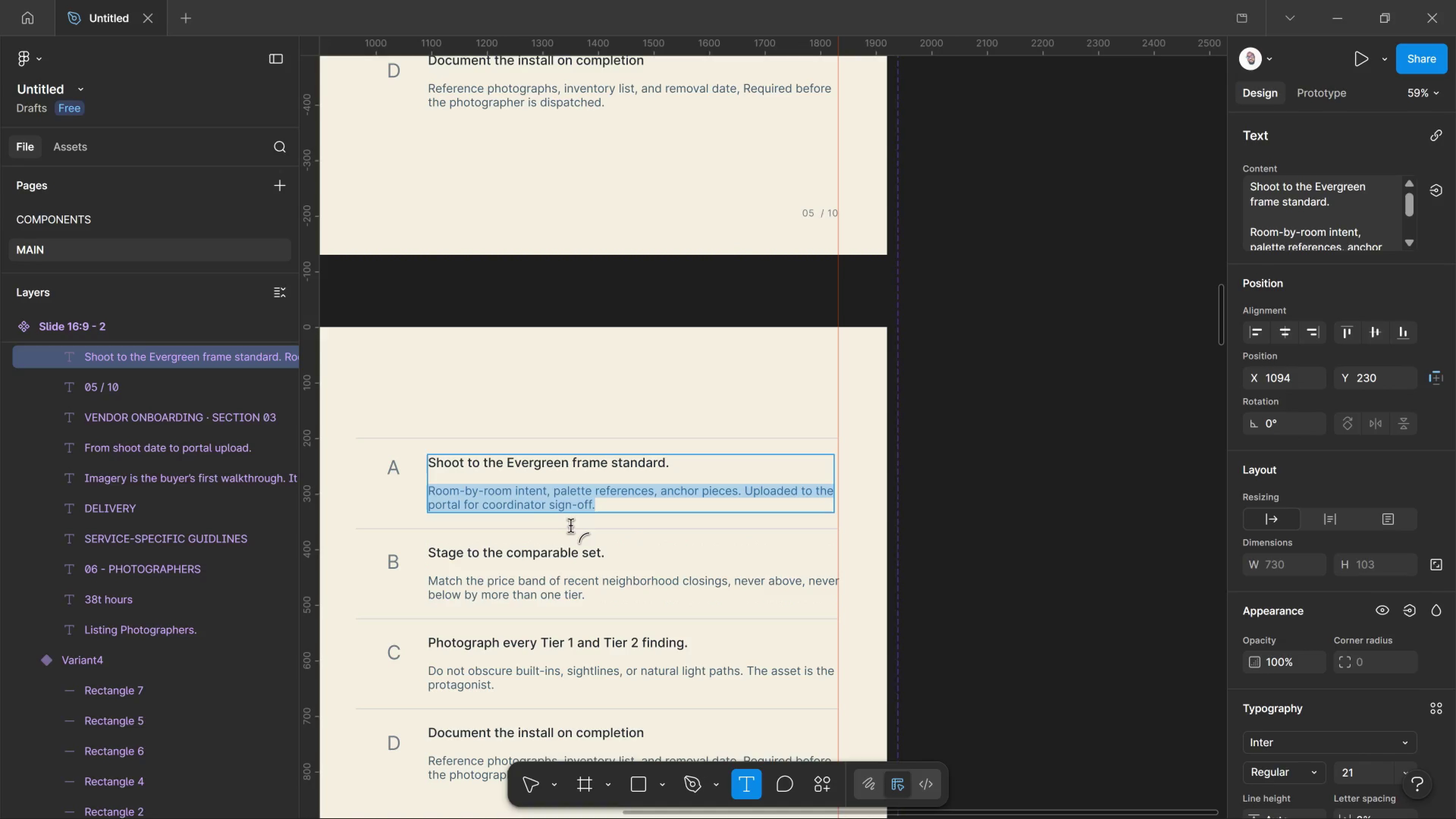 
type(Tripod )
key(Backspace)
type(-mounted, 16-24mm equivalent, level horizons )
key(Backspace)
type(, vertical lines kept)
 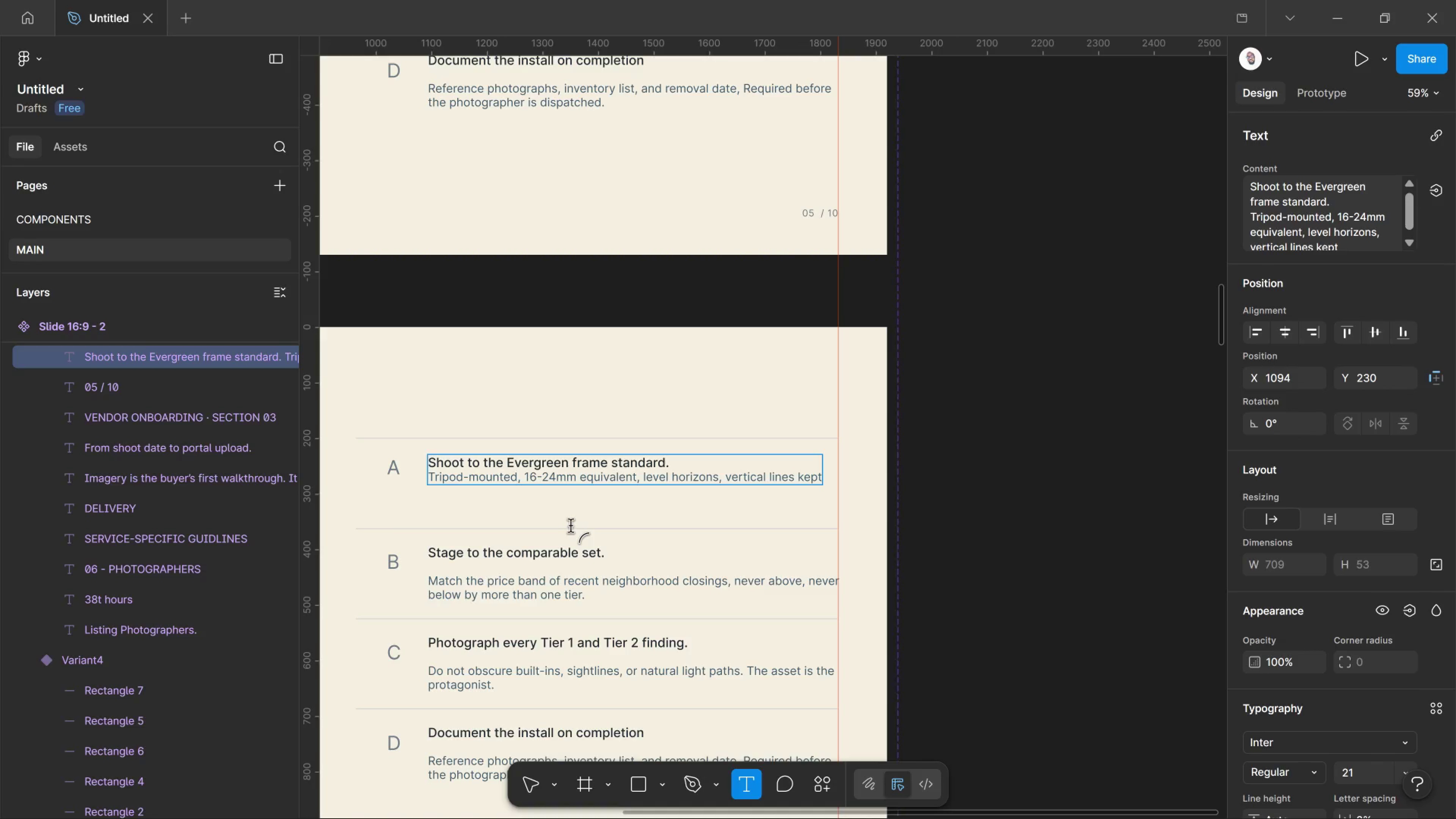 
key(Enter)
 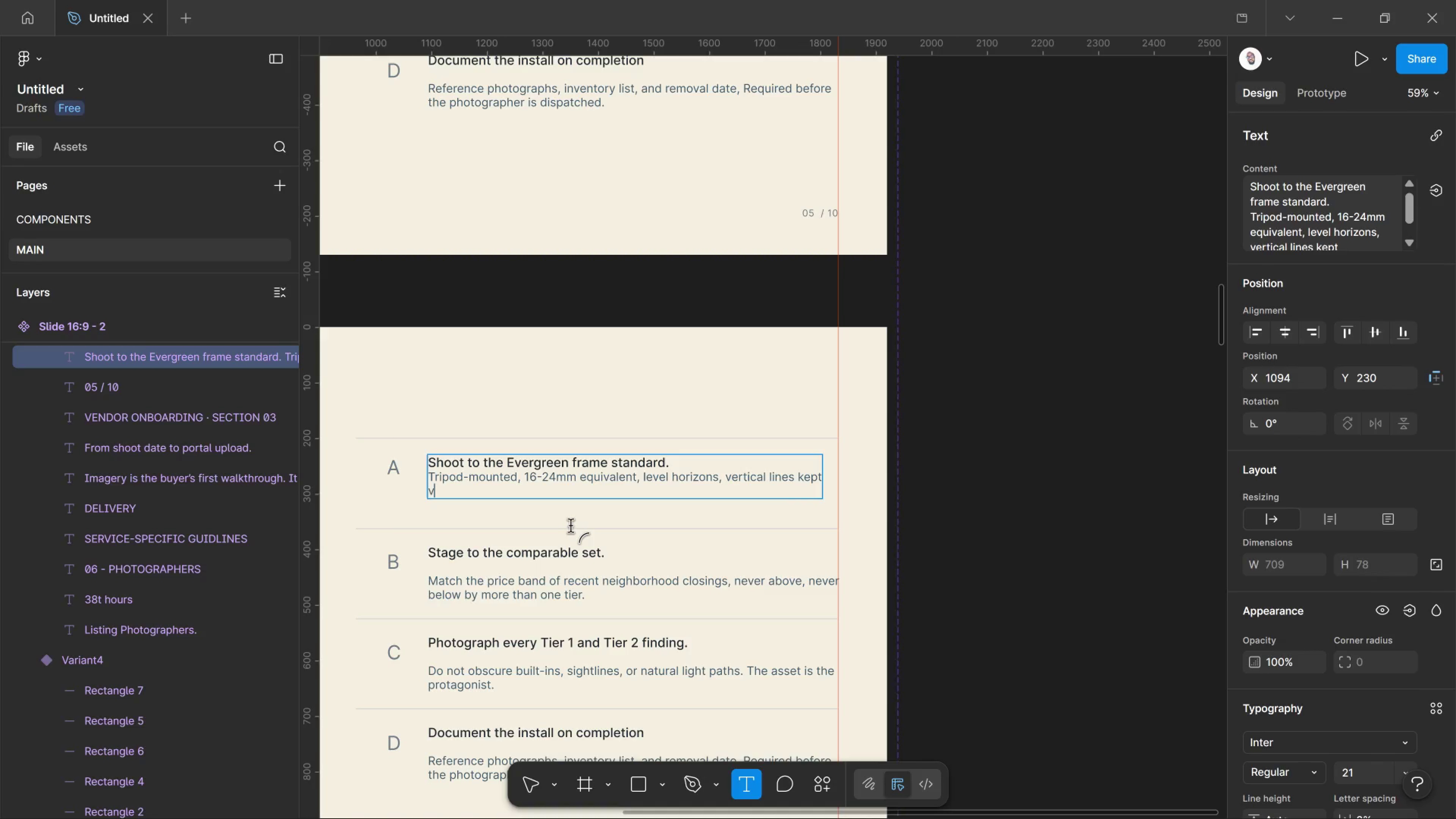 
type(vertical )
key(Backspace)
type(. No fish )
key(Backspace)
type(-eye distortion.)
 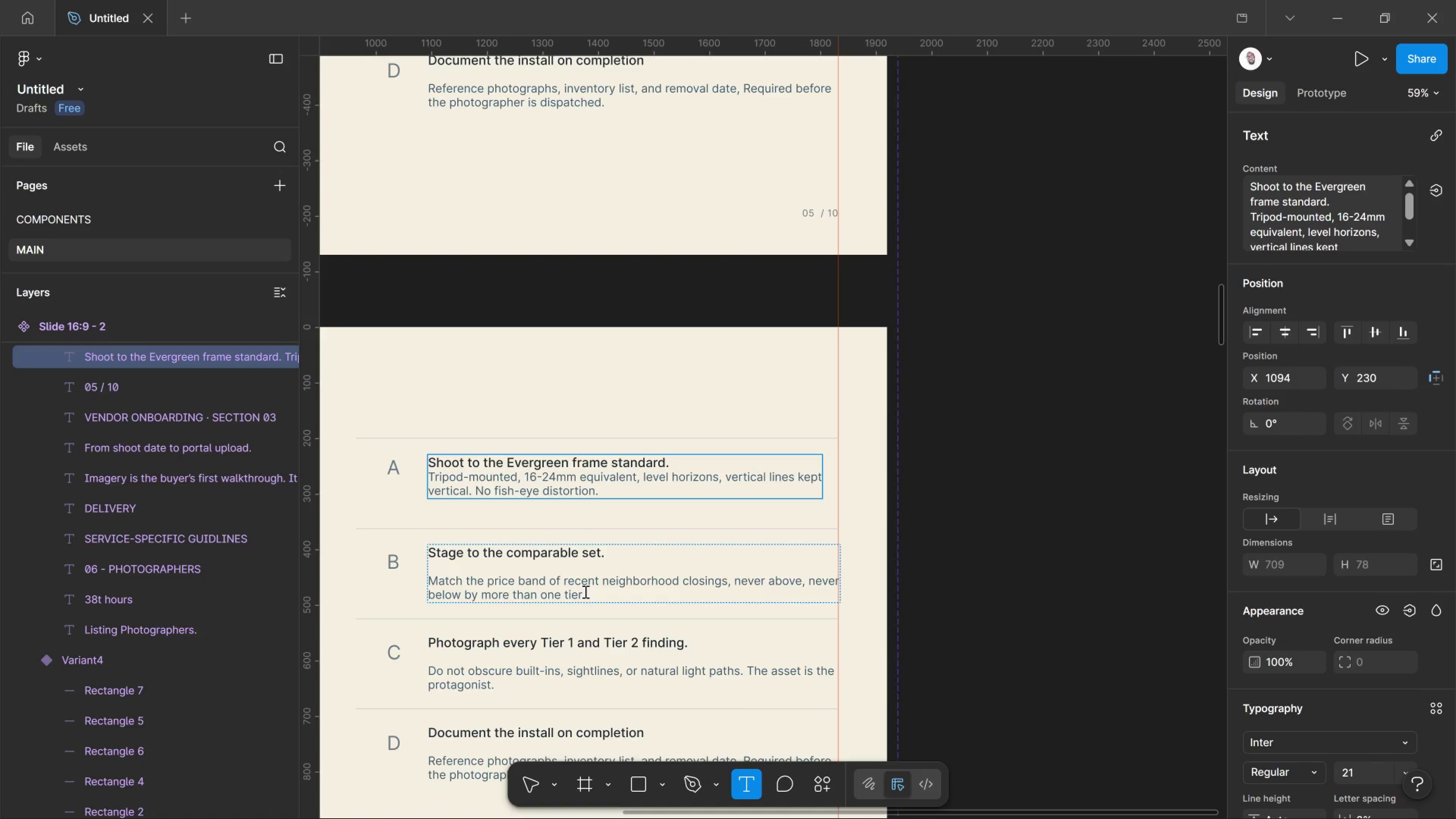 
left_click_drag(start_coordinate=[585, 592], to_coordinate=[348, 602])
 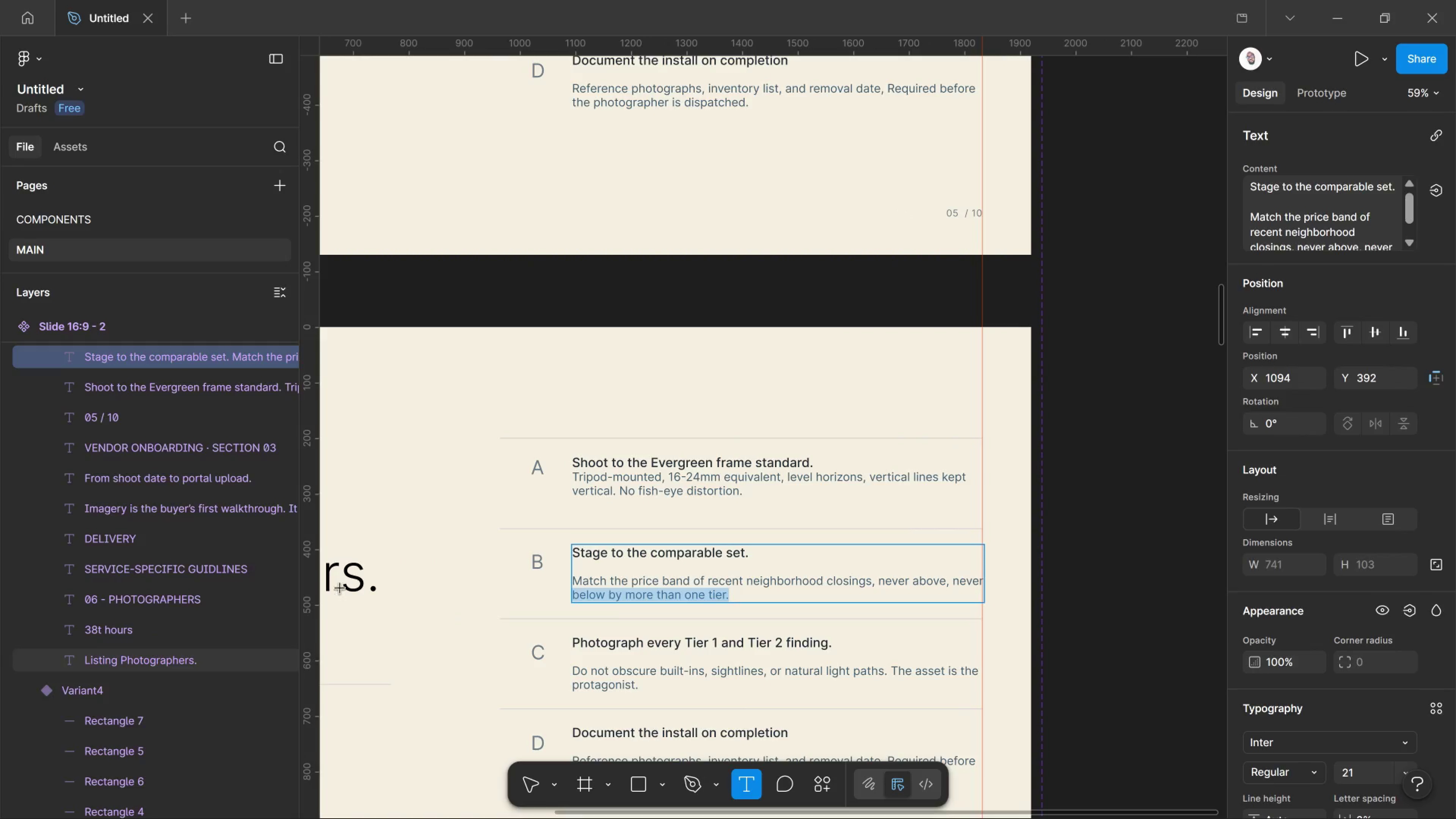 
left_click_drag(start_coordinate=[348, 602], to_coordinate=[584, 601])
 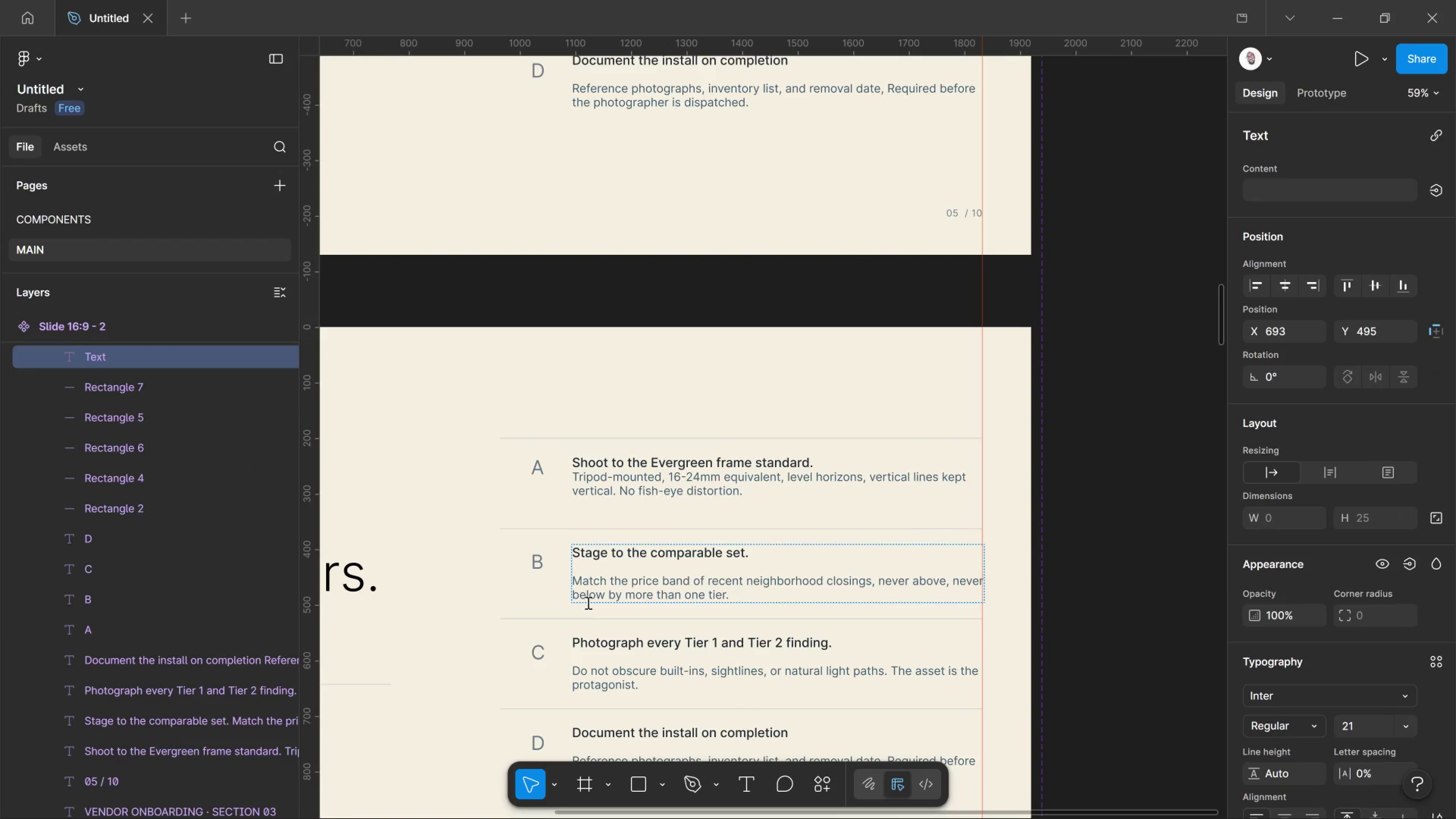 
key(Control+Z)
 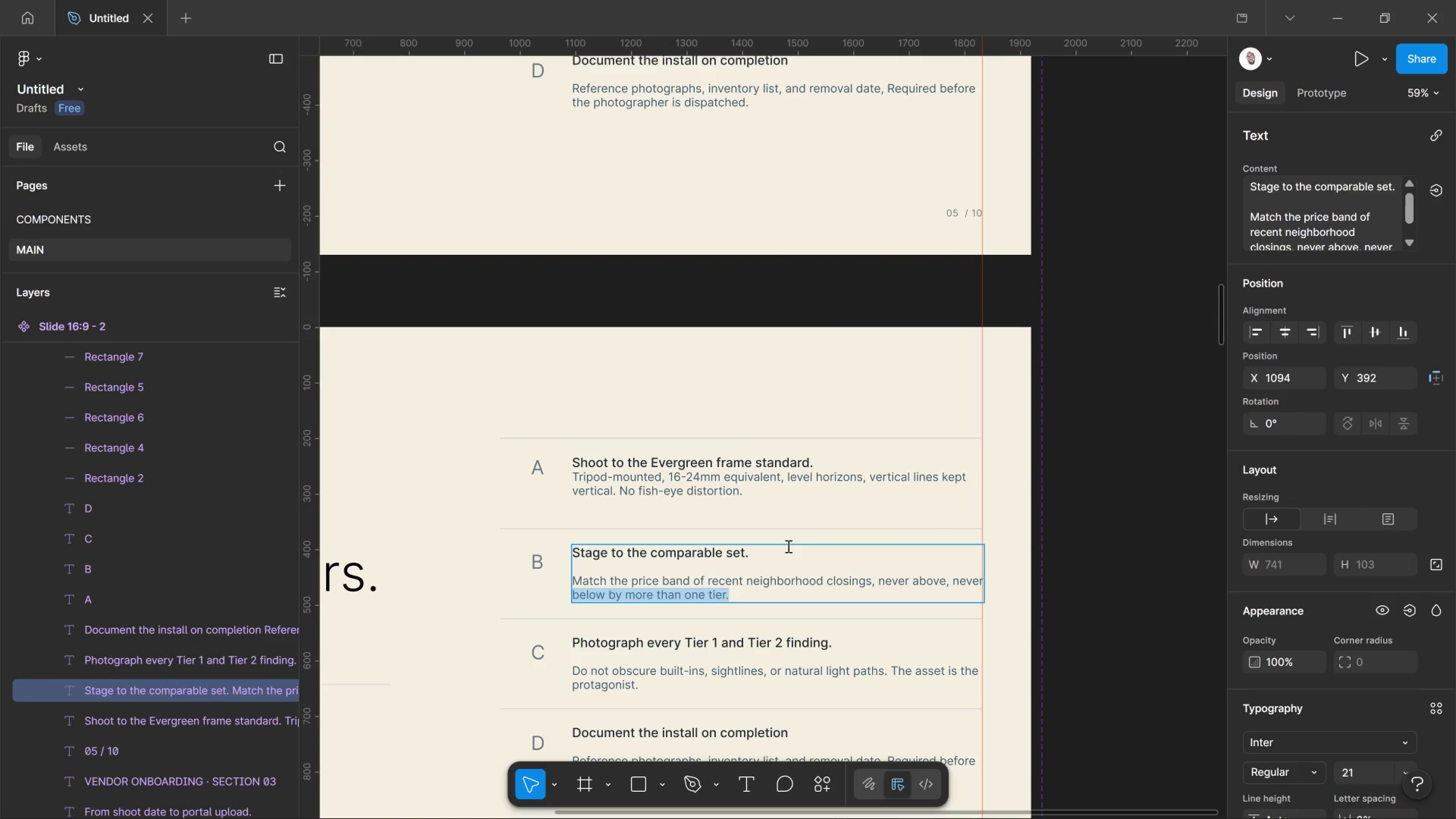 
left_click_drag(start_coordinate=[788, 546], to_coordinate=[533, 555])
 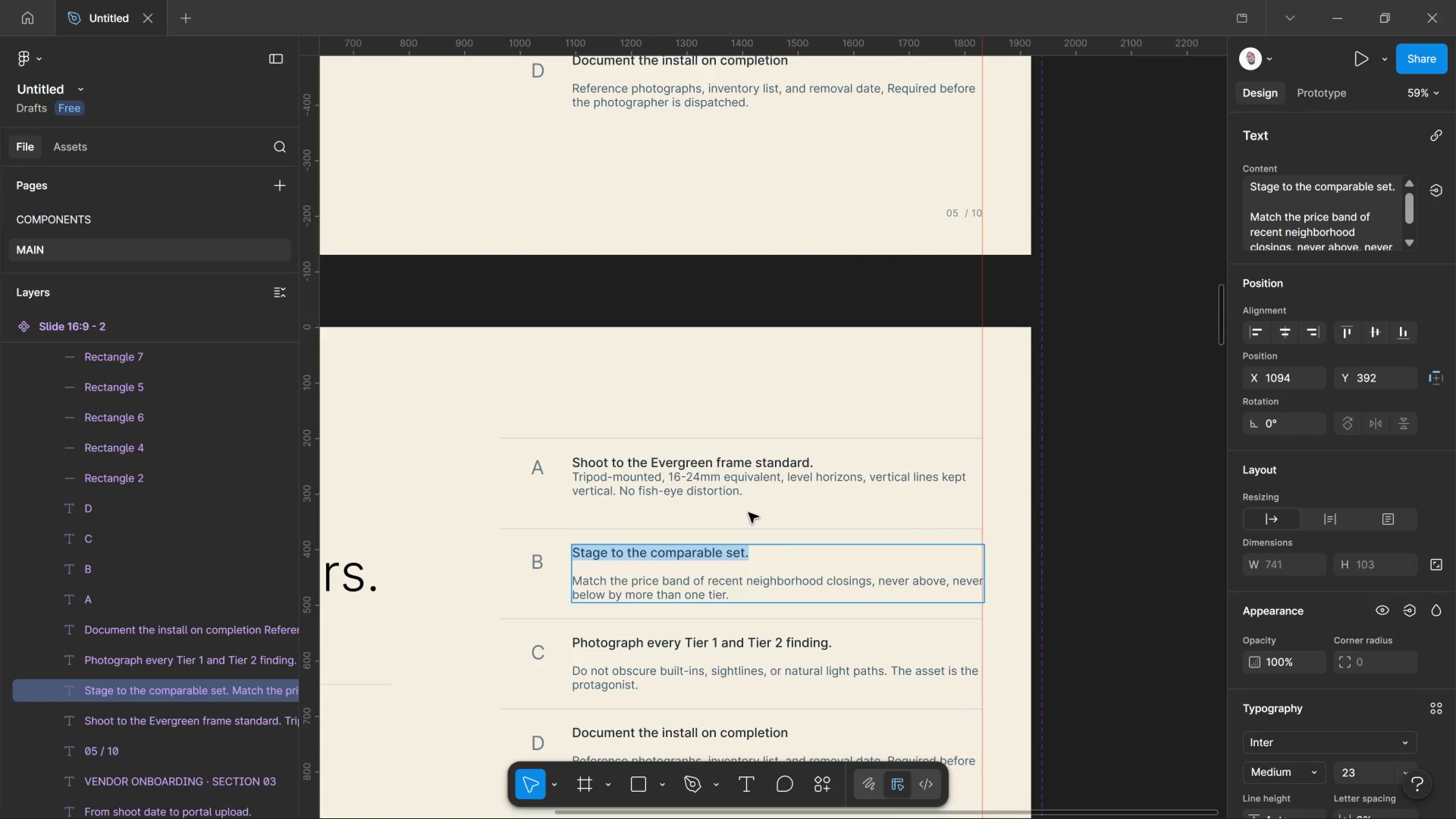 
type(Color-correct to neutral, never to flatter.)
 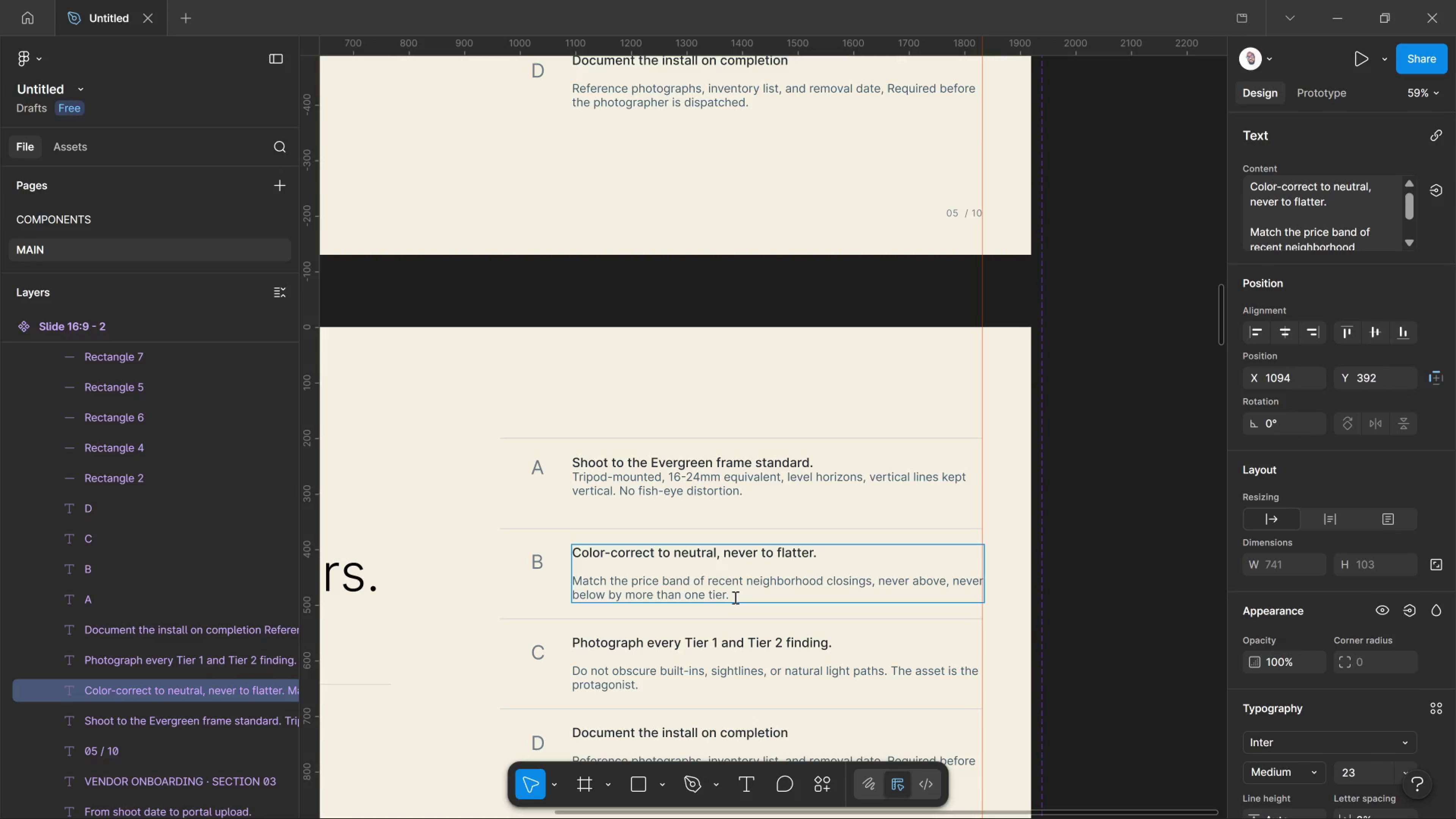 
left_click_drag(start_coordinate=[734, 597], to_coordinate=[578, 584])
 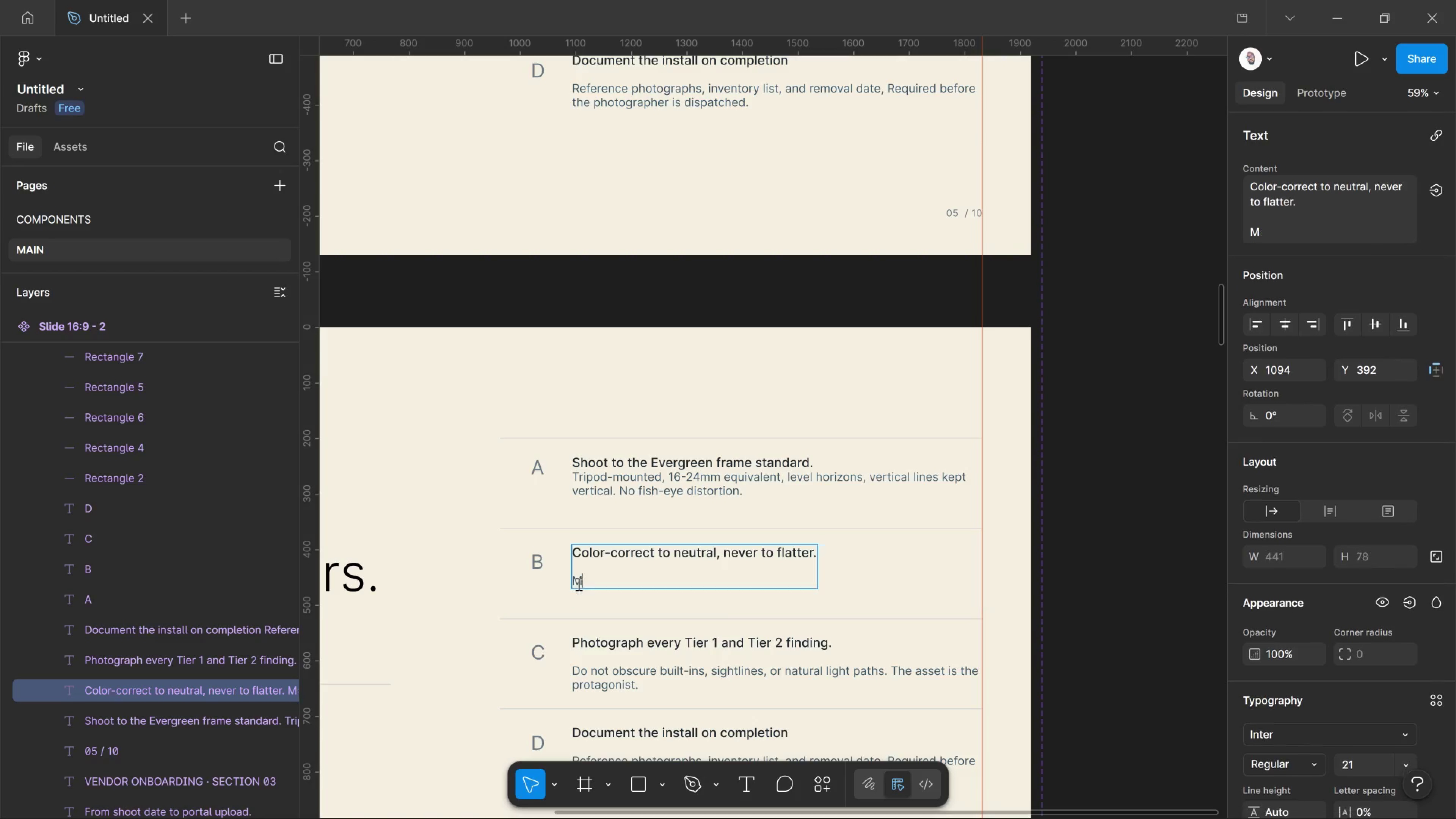 
key(Backspace)
key(Backspace)
type(Walls render as their true paint color. Flooring tones preserved )
key(Backspace)
type(. Nosky )
 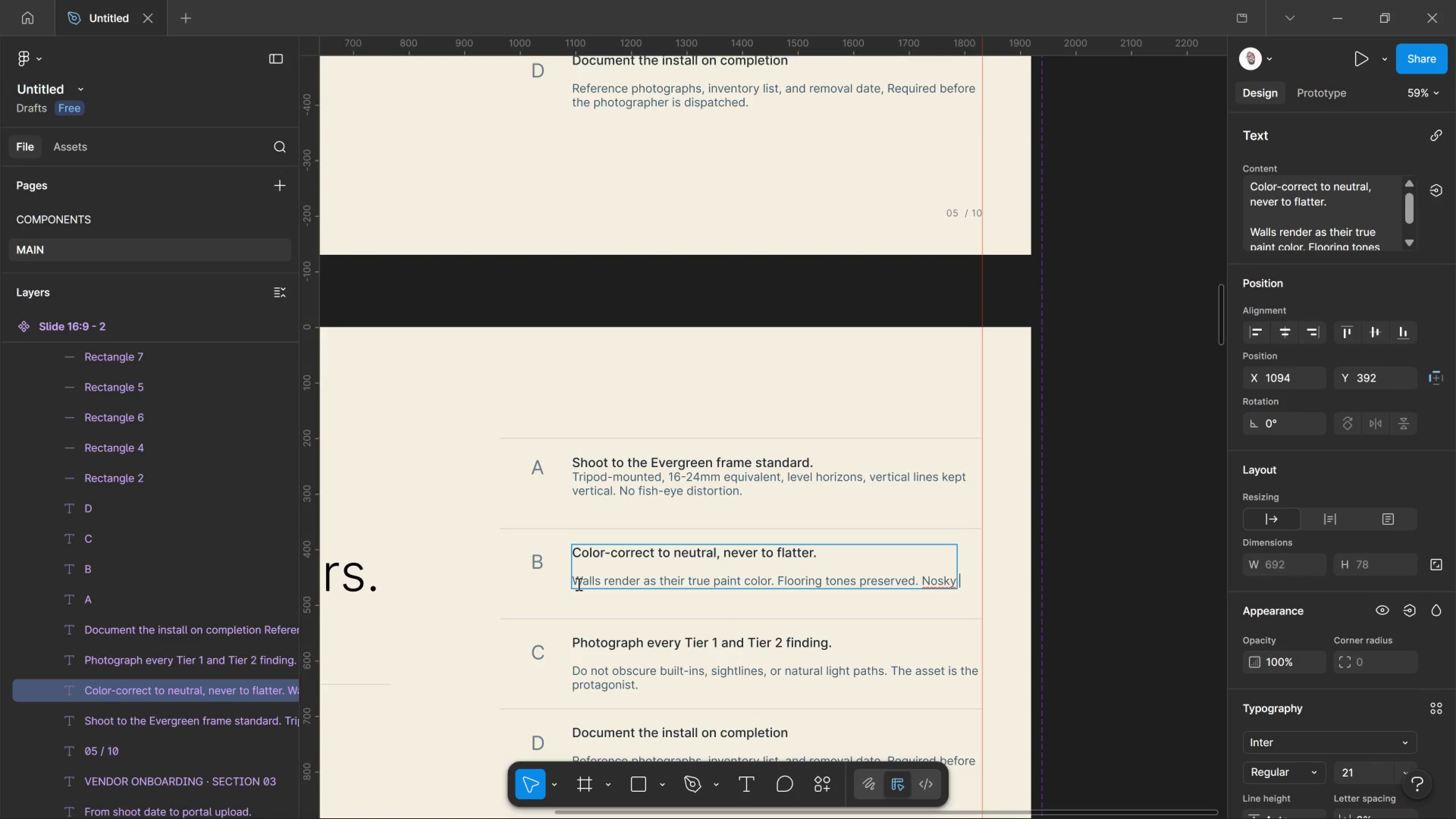 
key(ArrowLeft)
 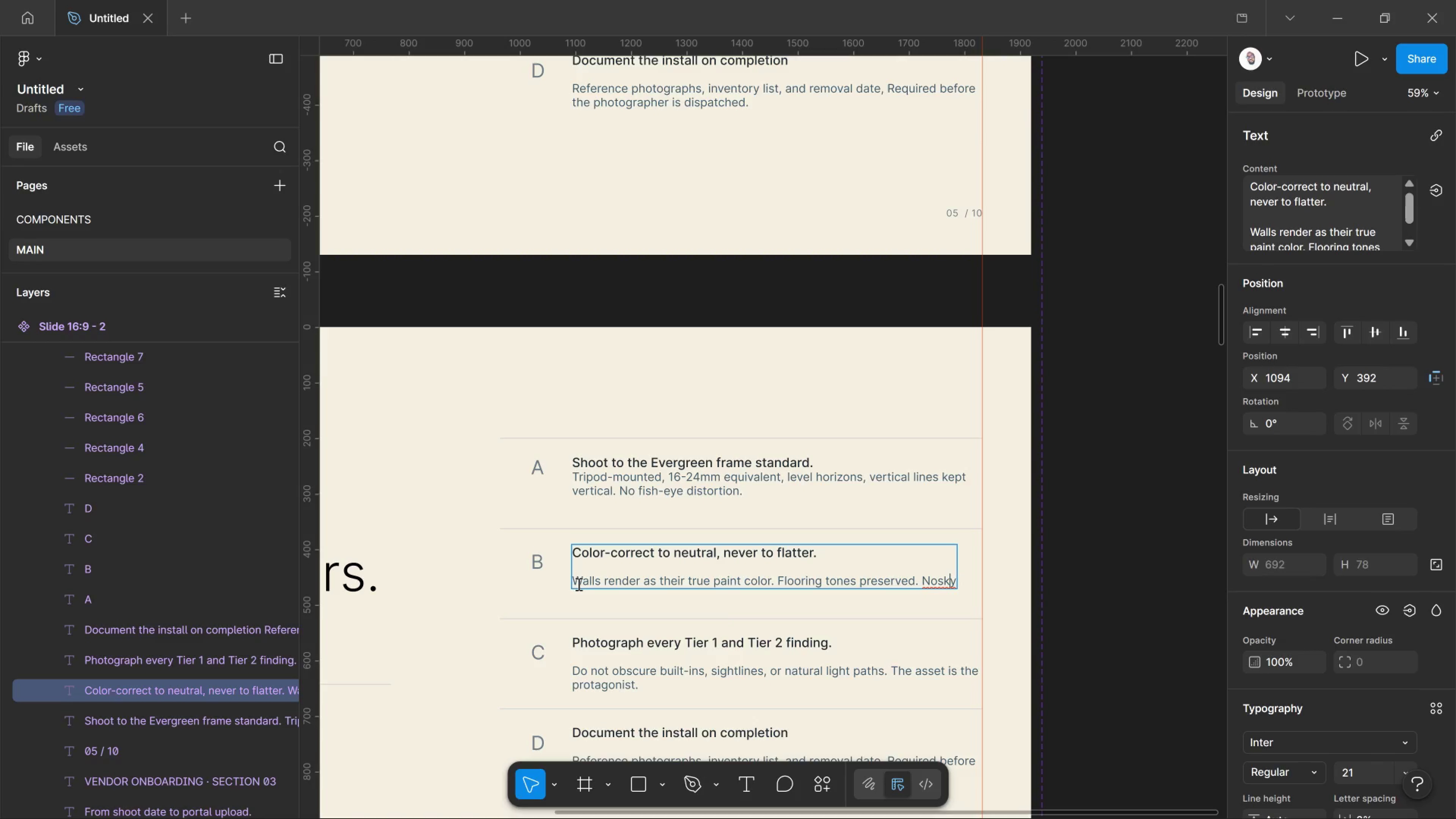 
key(ArrowLeft)
 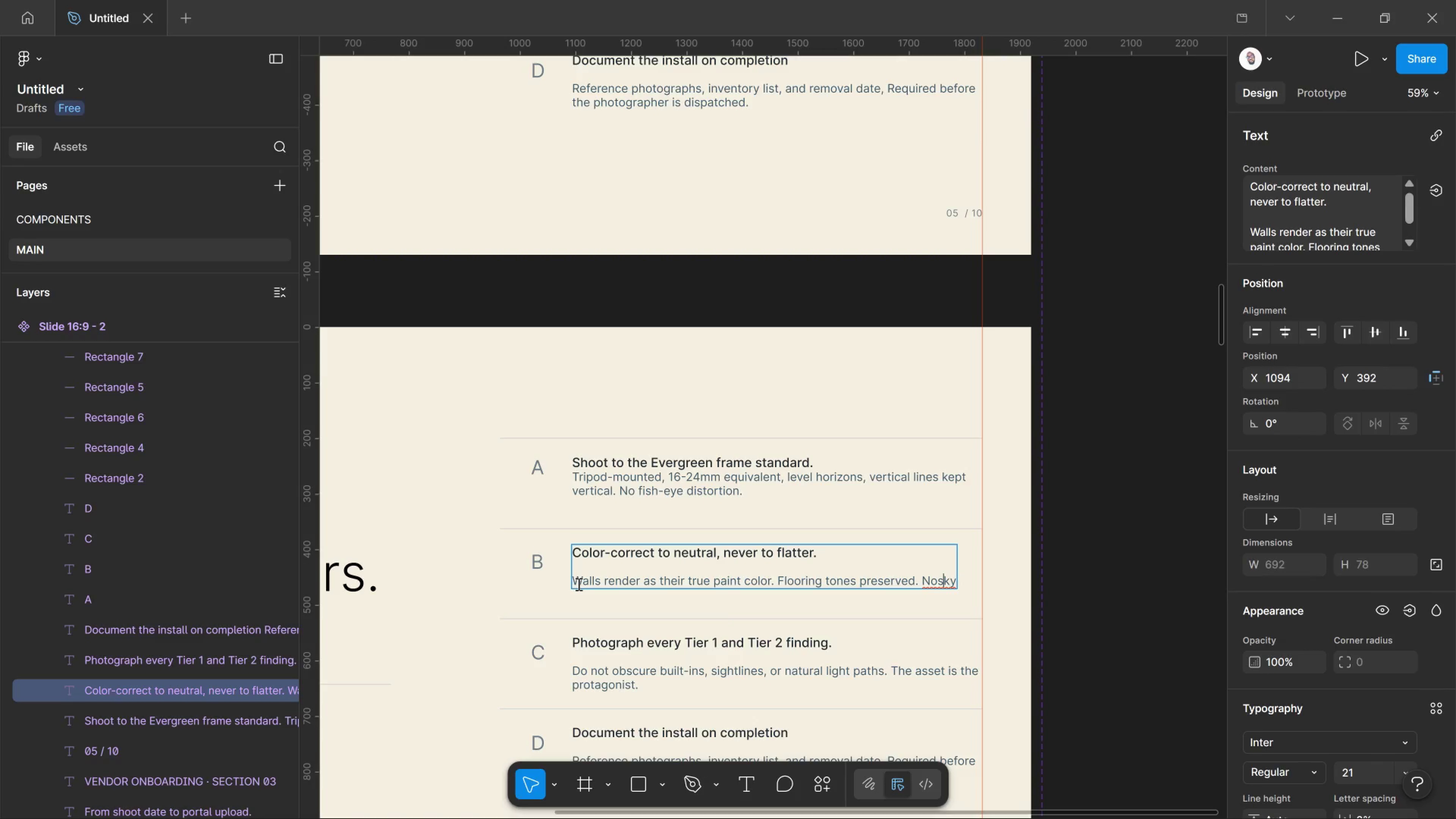 
key(ArrowLeft)
 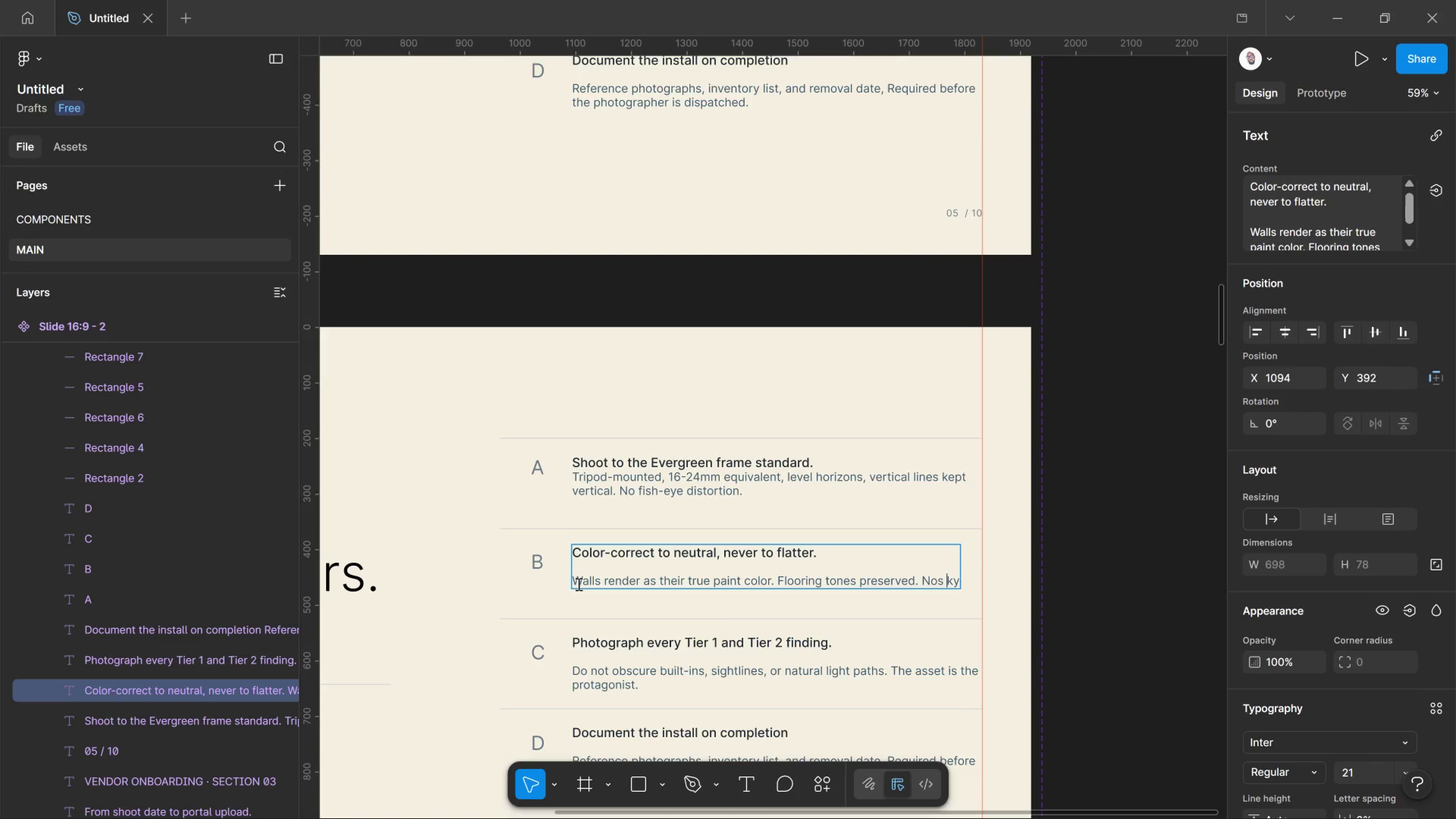 
key(Space)
 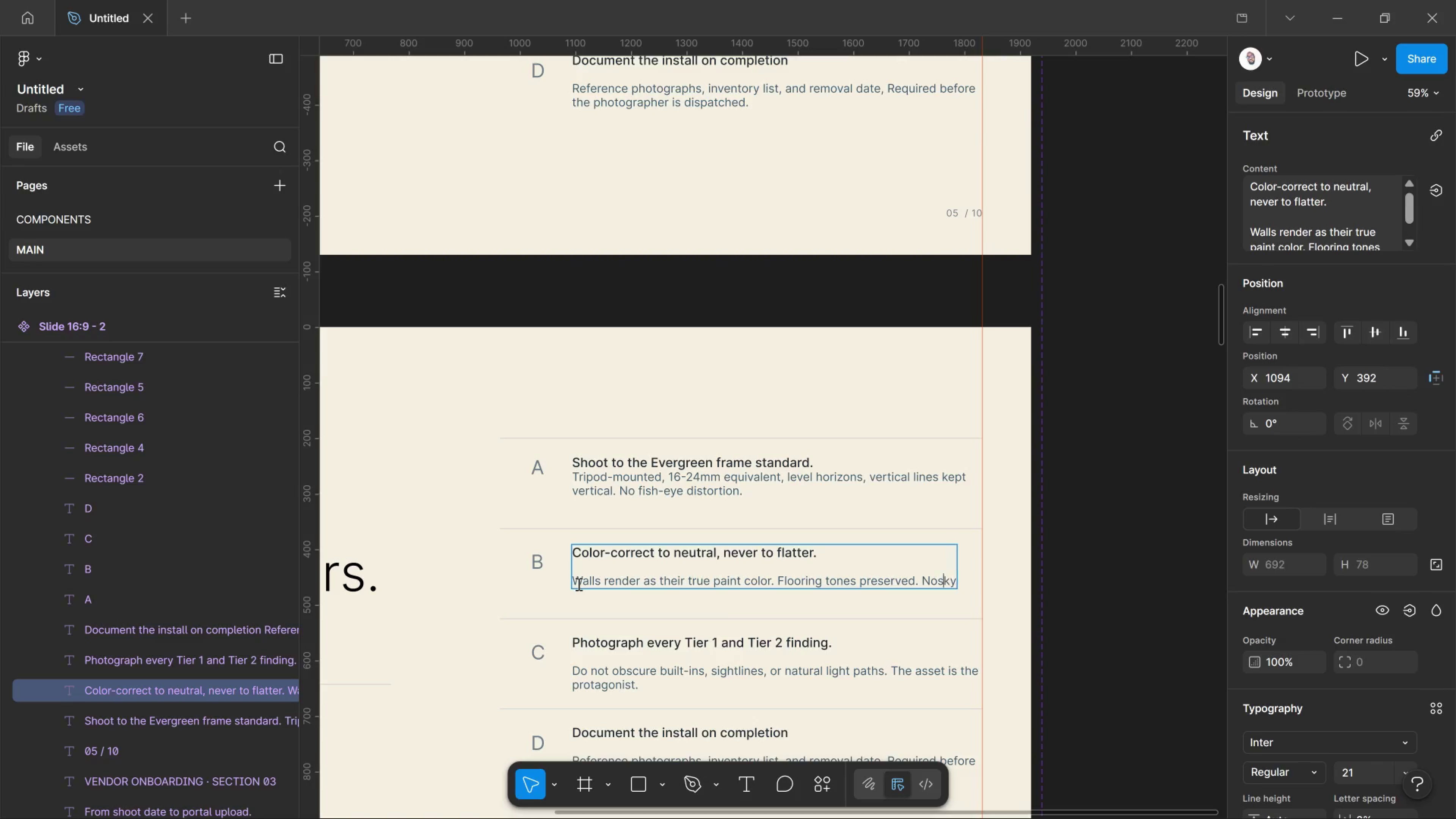 
key(Backspace)
 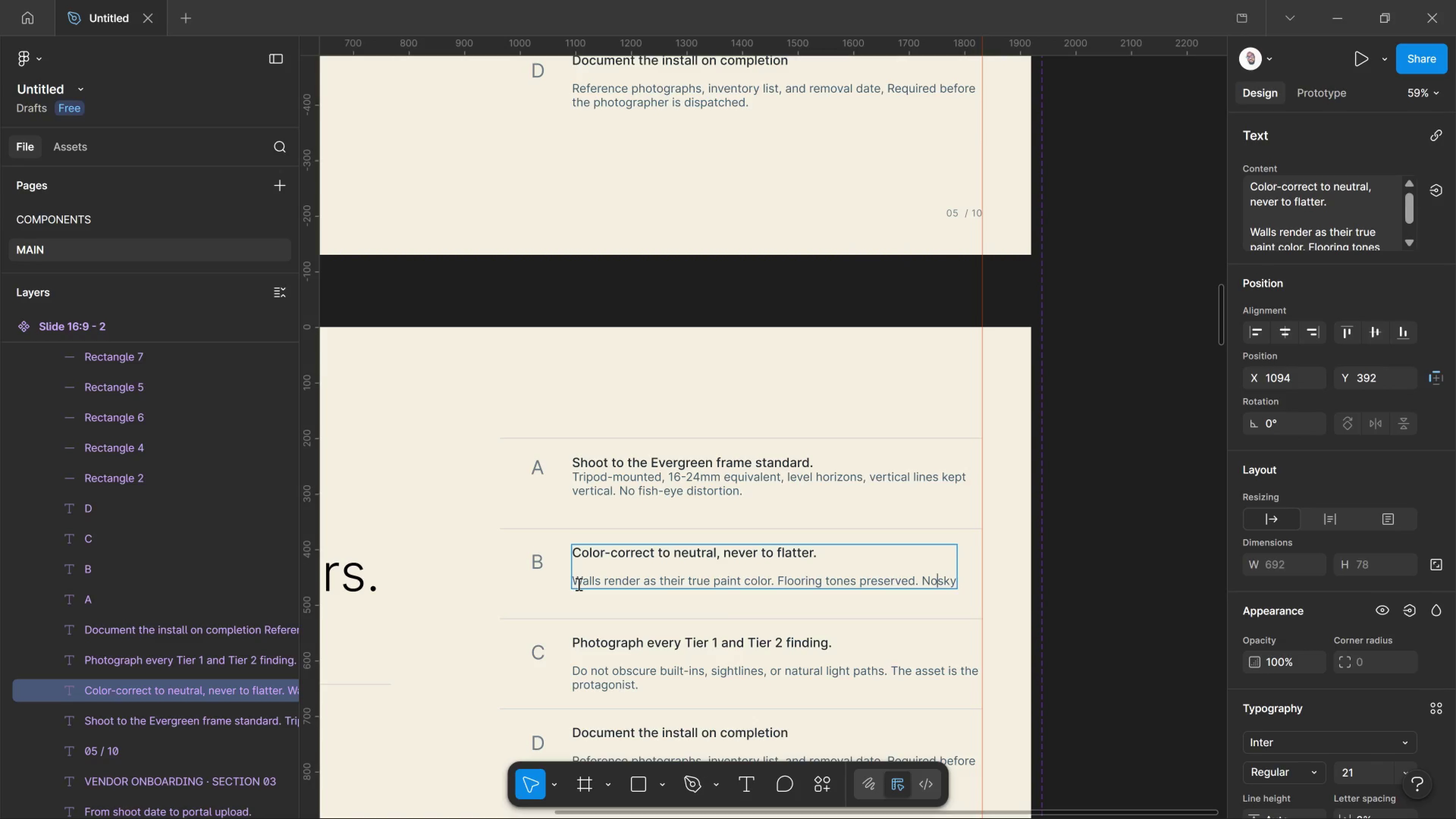 
key(ArrowLeft)
 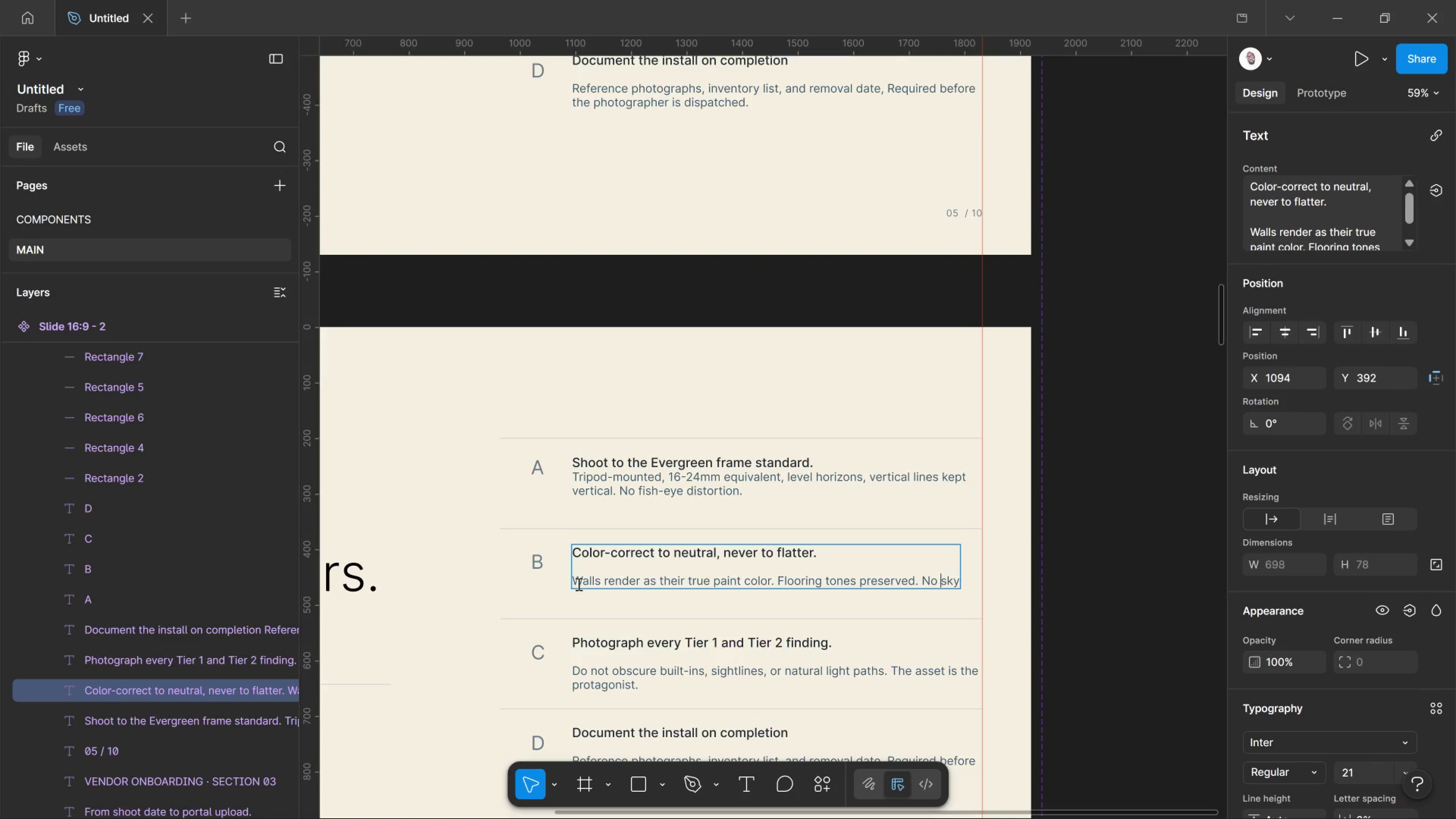 
key(Space)
 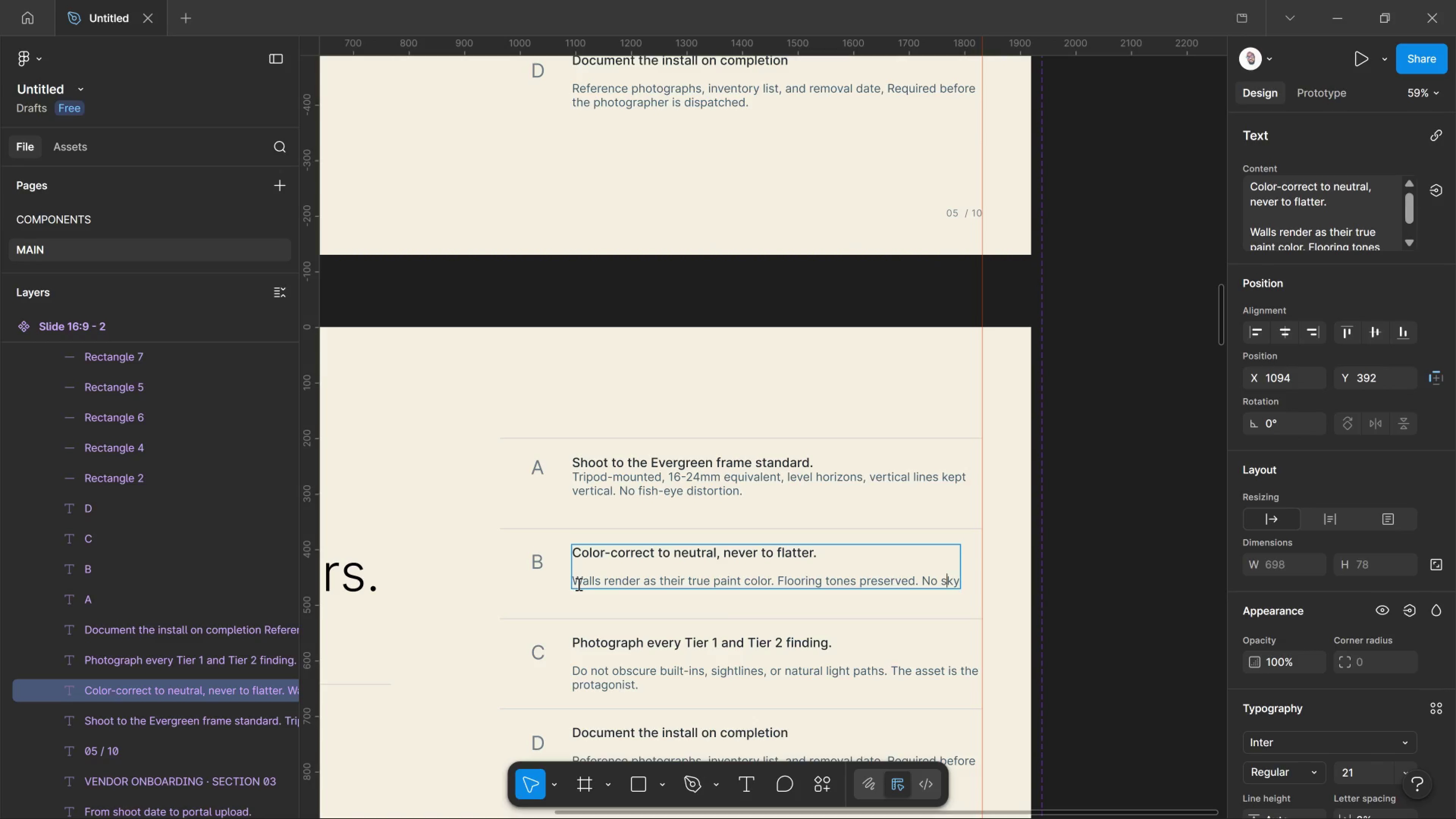 
key(ArrowRight)
 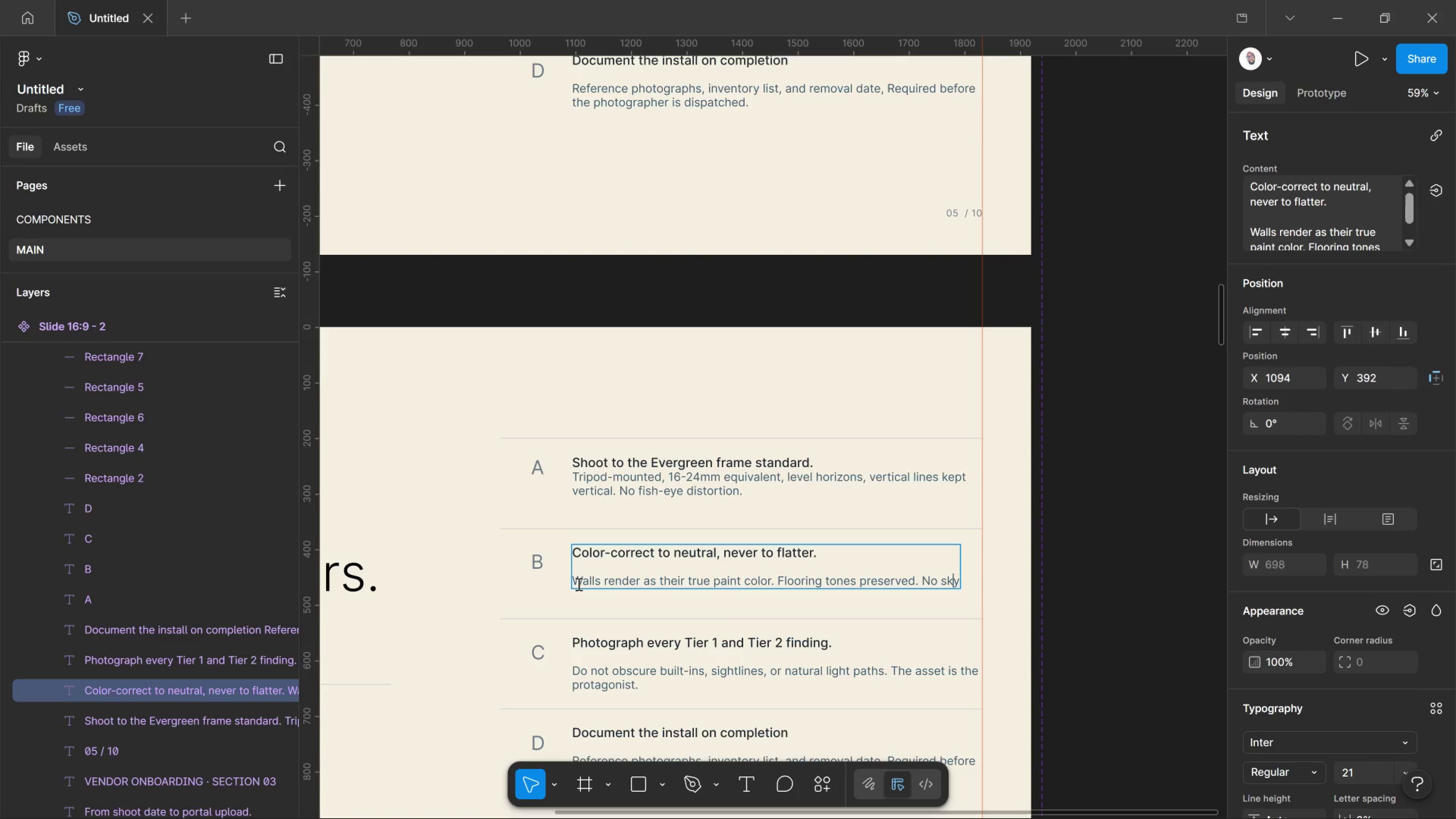 
key(ArrowRight)
 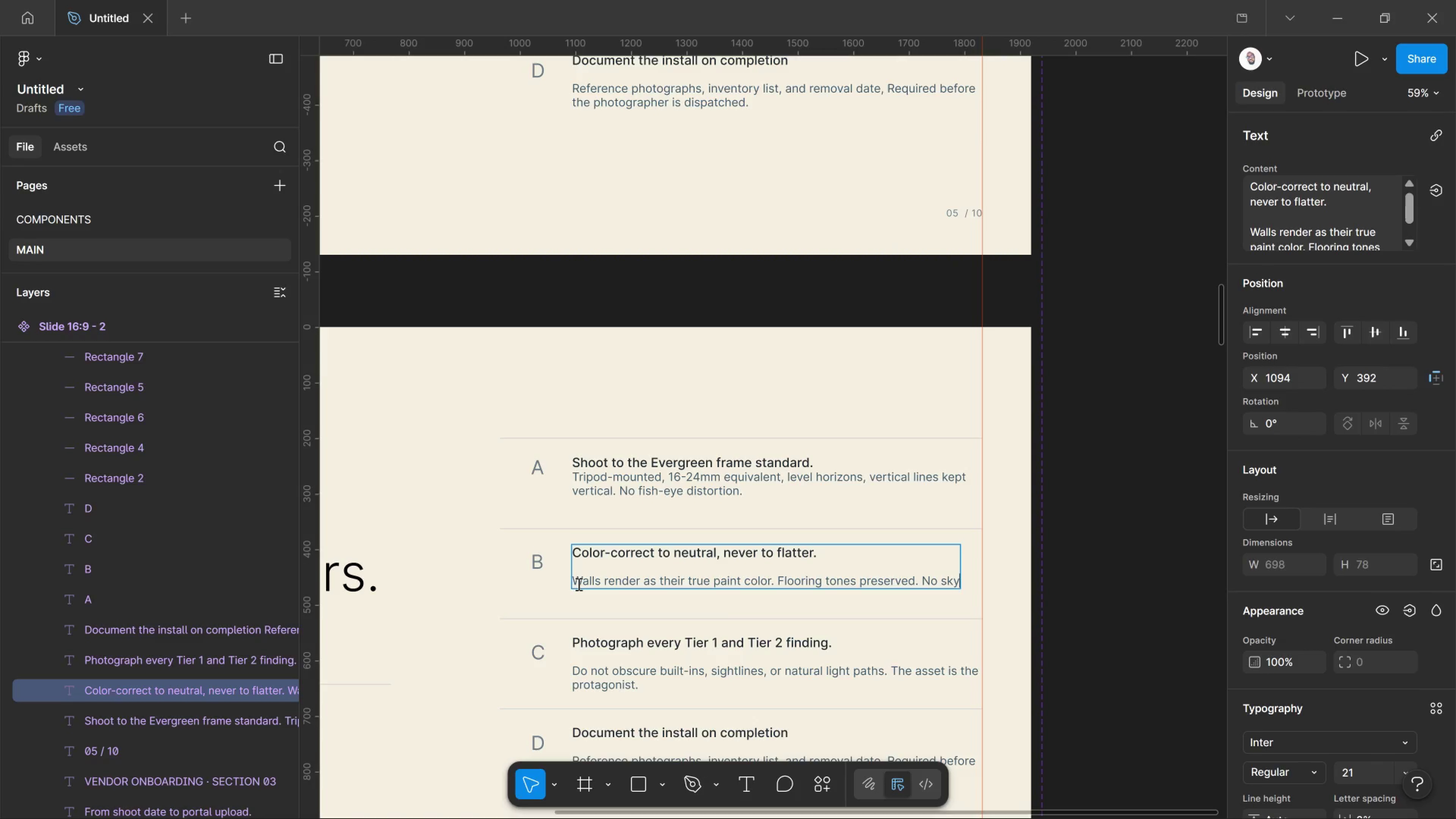 
key(ArrowRight)
 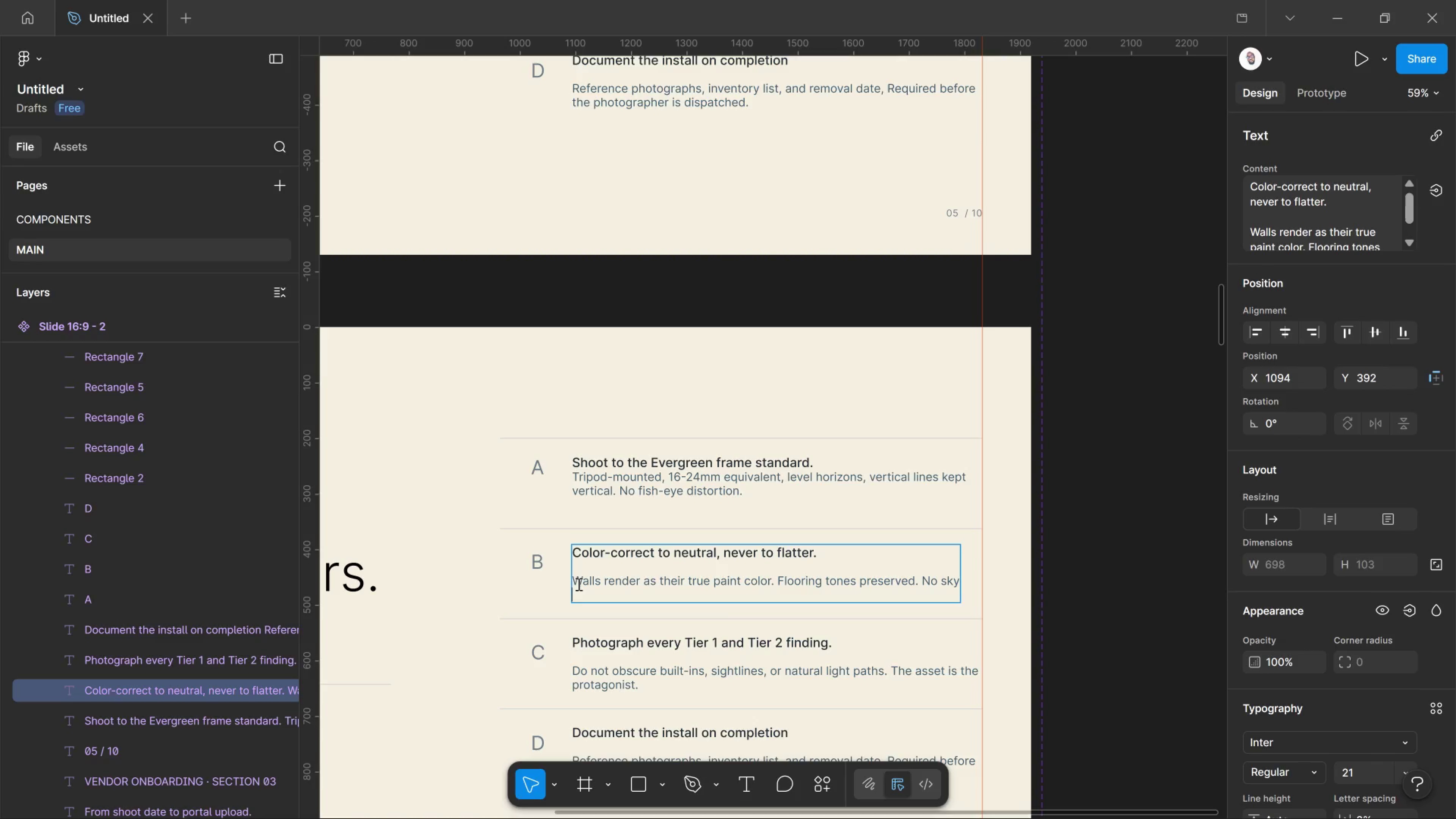 
key(Enter)
 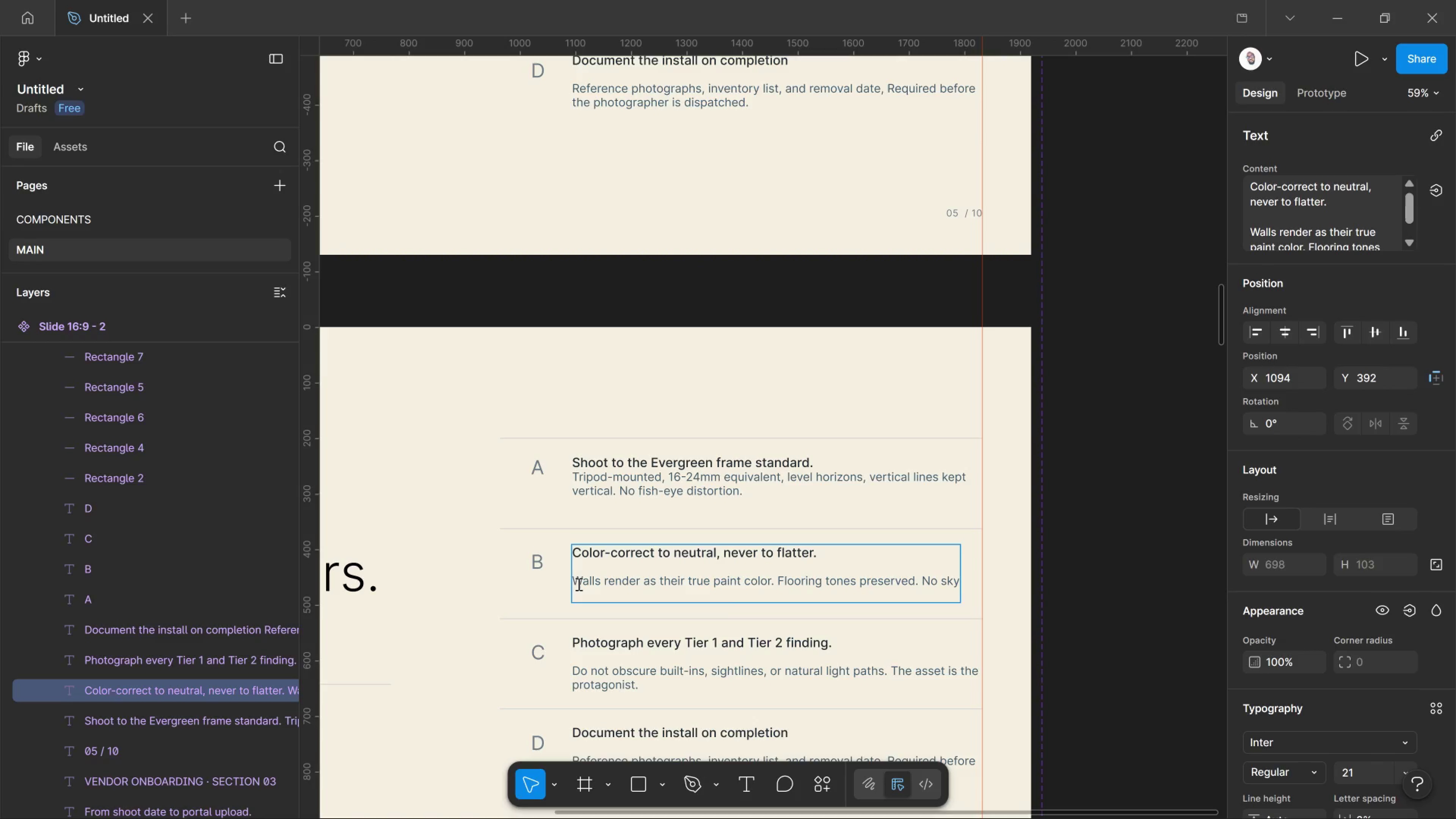 
type(replaemen)
key(Backspace)
key(Backspace)
key(Backspace)
key(Backspace)
type(cement )
key(Backspace)
type(s without coordinator approvsl)
key(Backspace)
key(Backspace)
type(al.)
 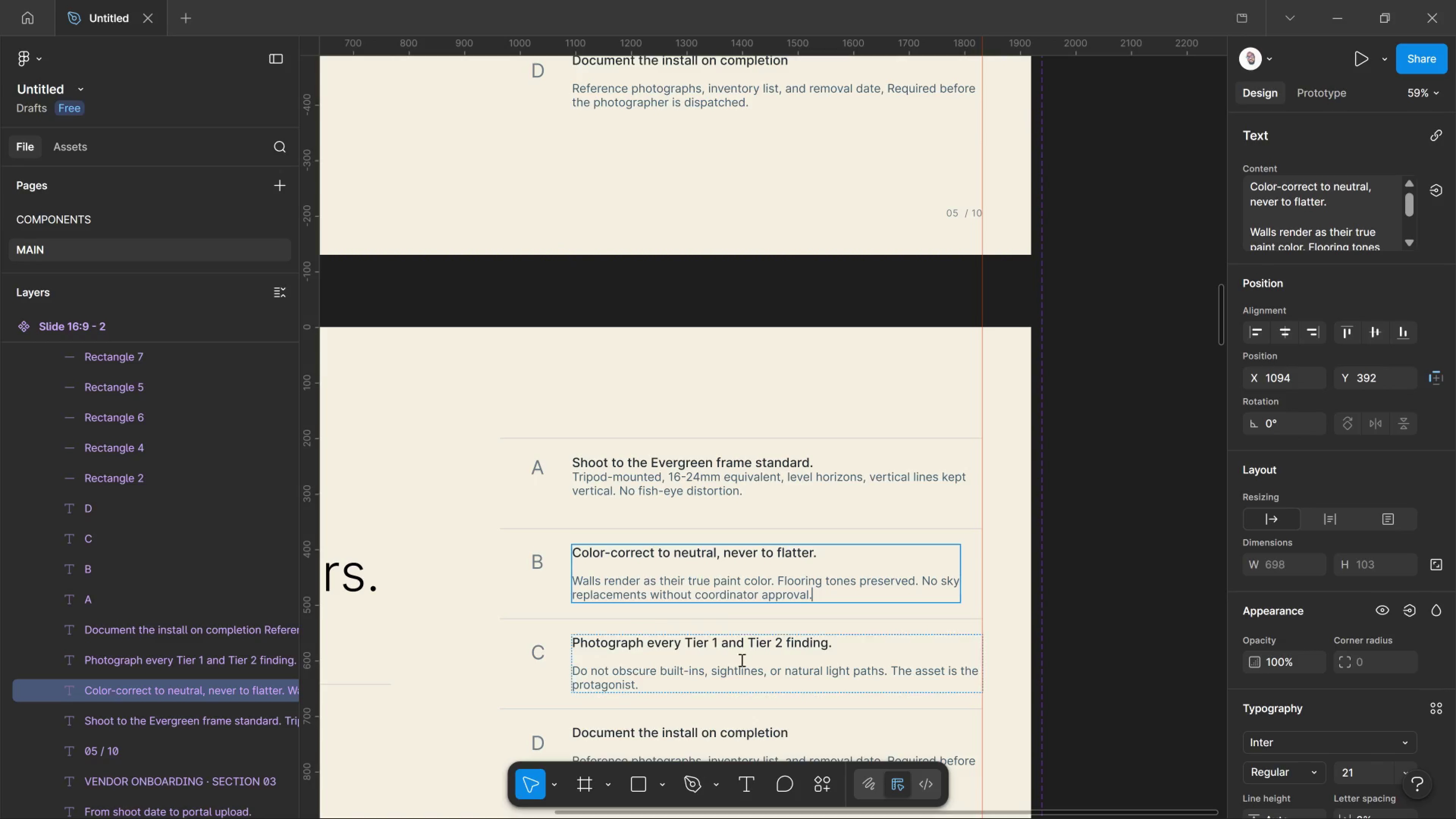 
left_click_drag(start_coordinate=[869, 650], to_coordinate=[535, 643])
 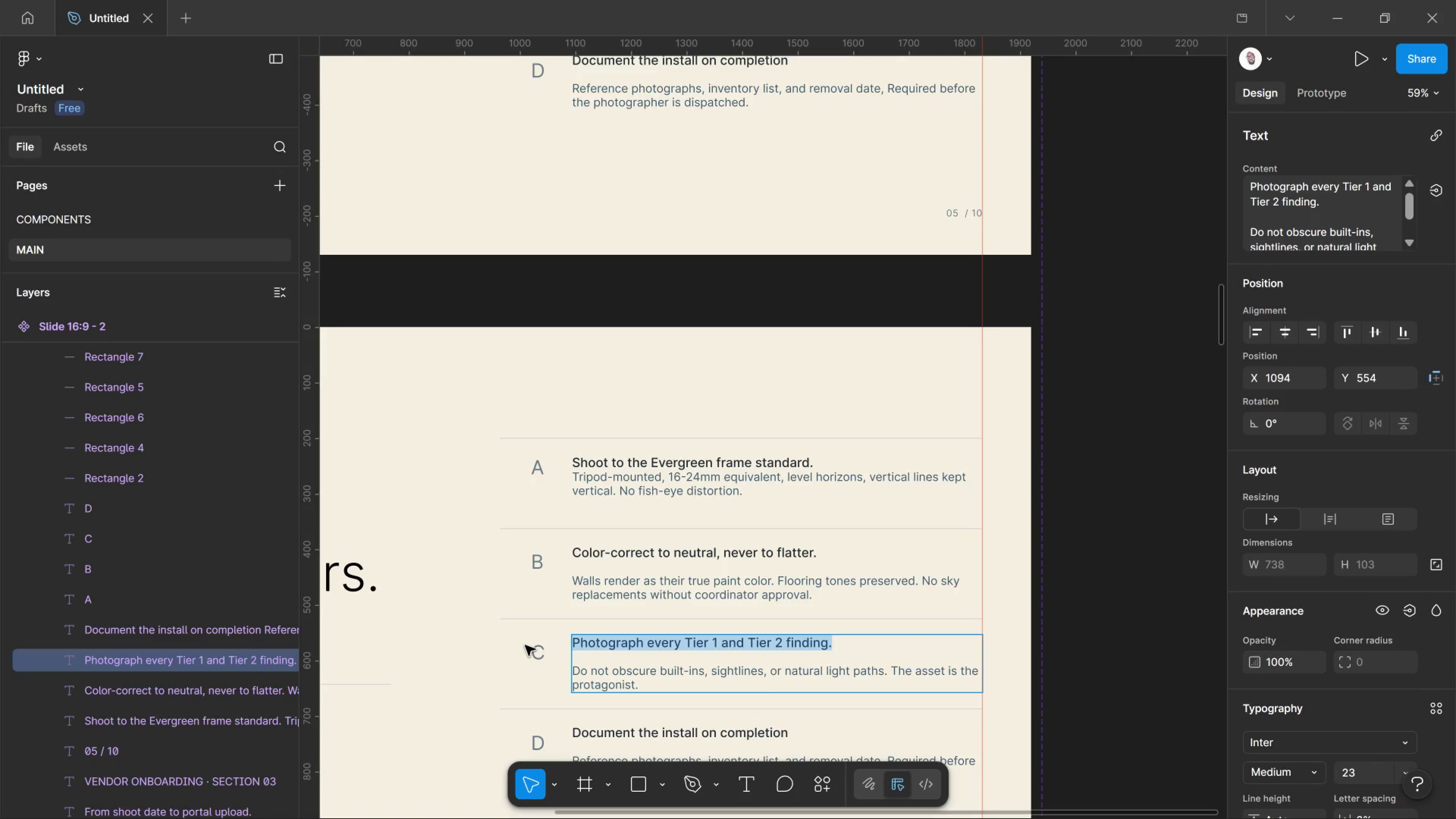 
type(Deliver)
 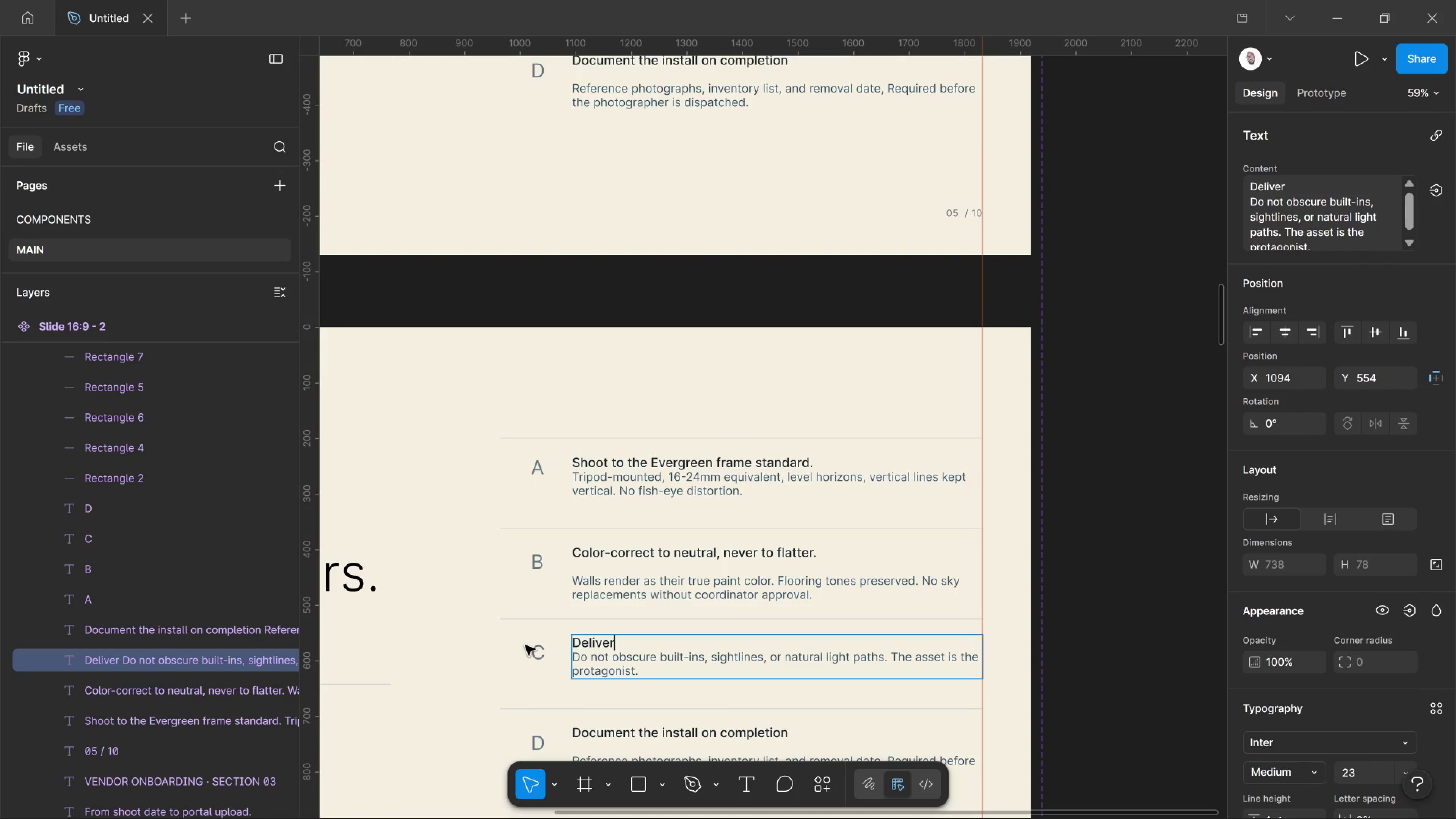 
key(Control+Z)
 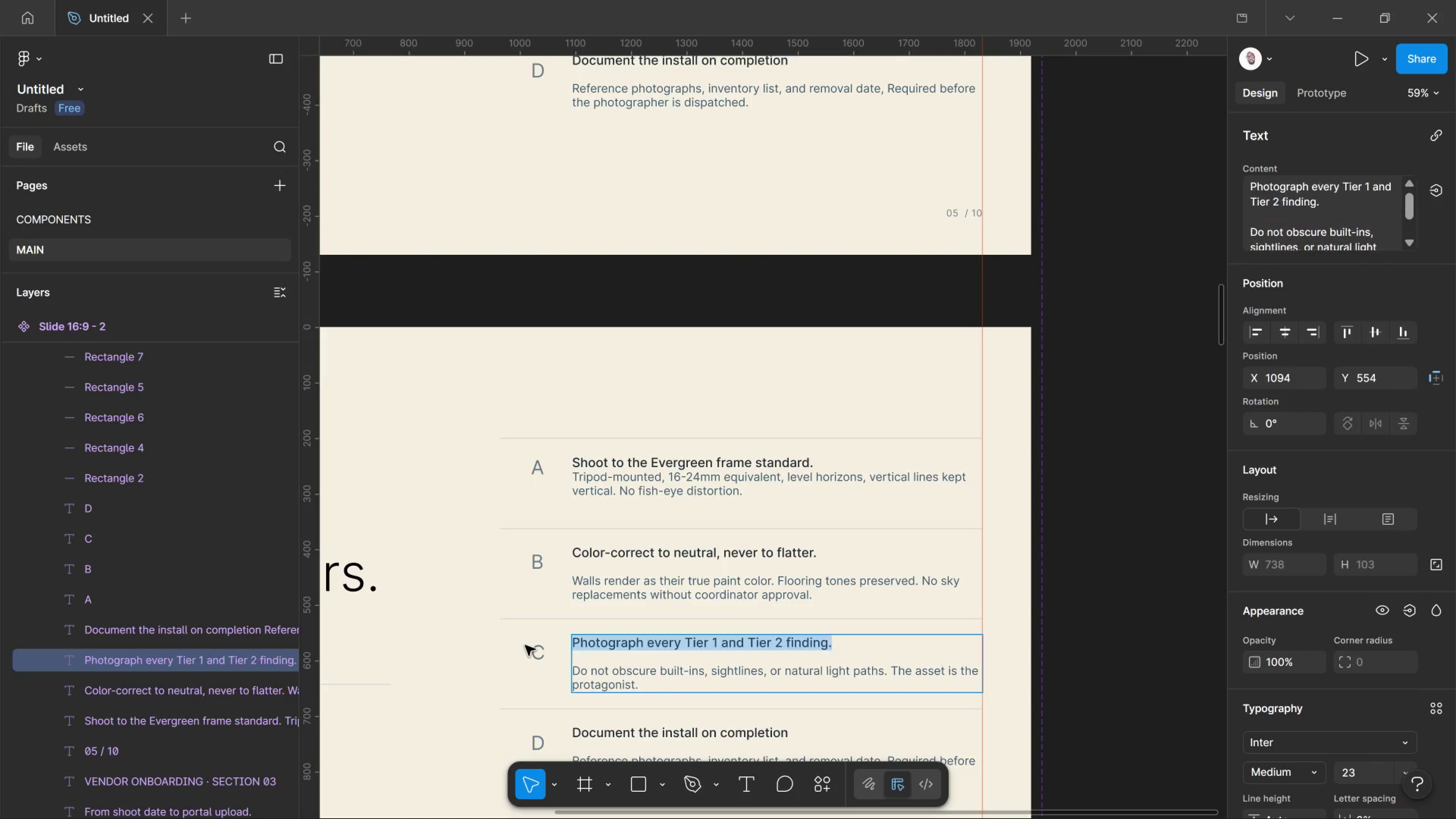 
key(Control+Z)
 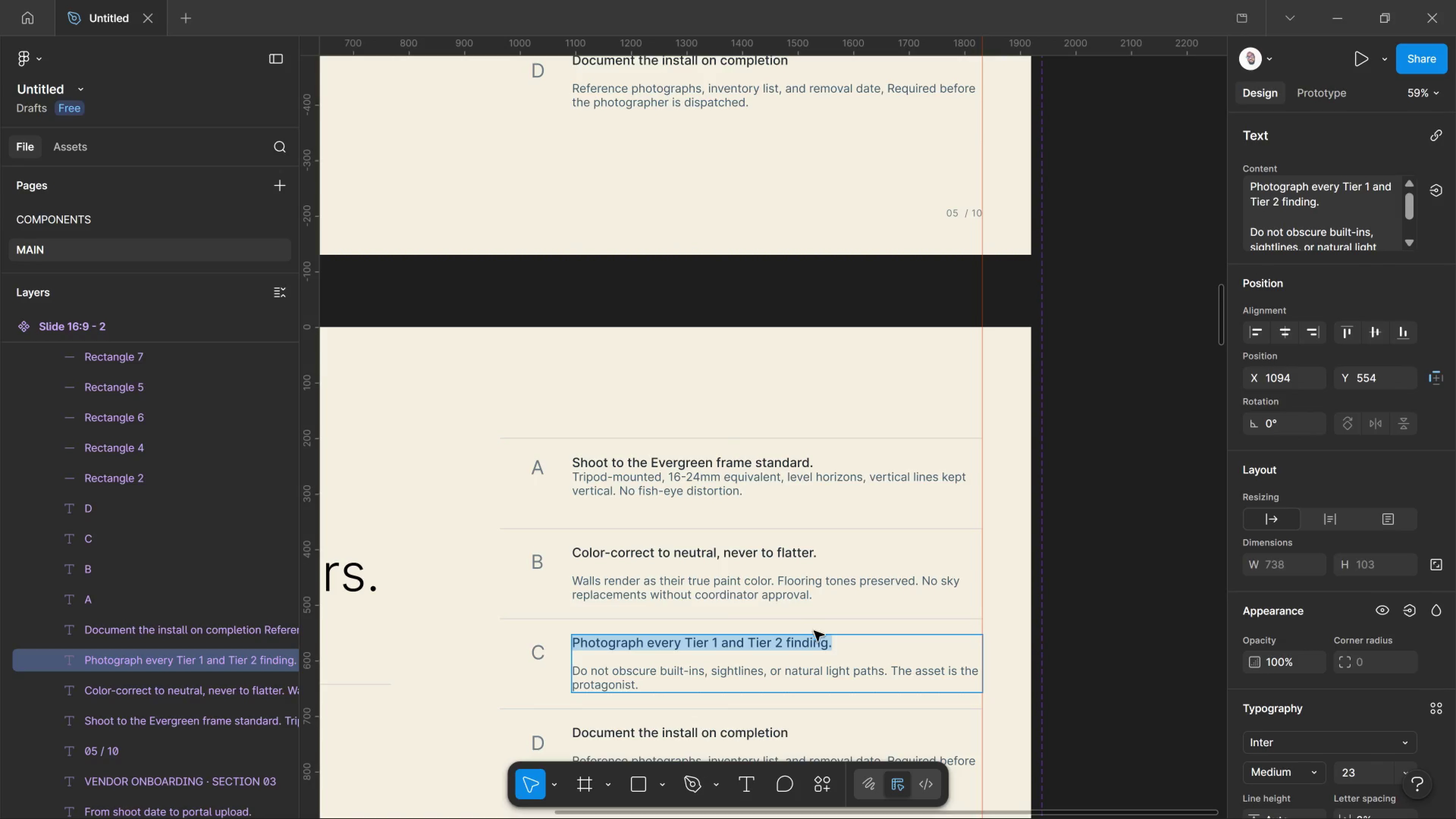 
left_click([828, 640])
 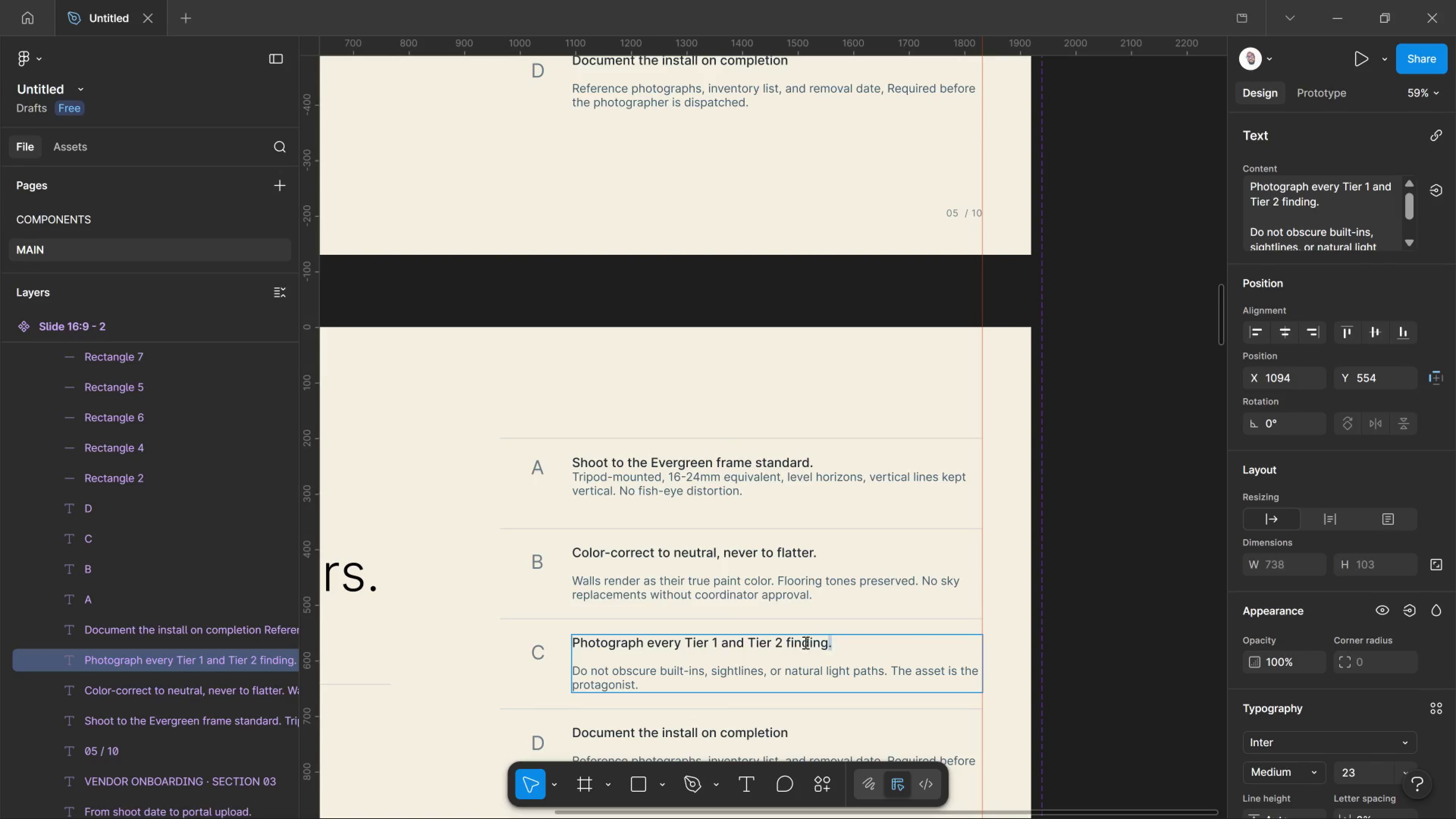 
left_click_drag(start_coordinate=[828, 640], to_coordinate=[586, 645])
 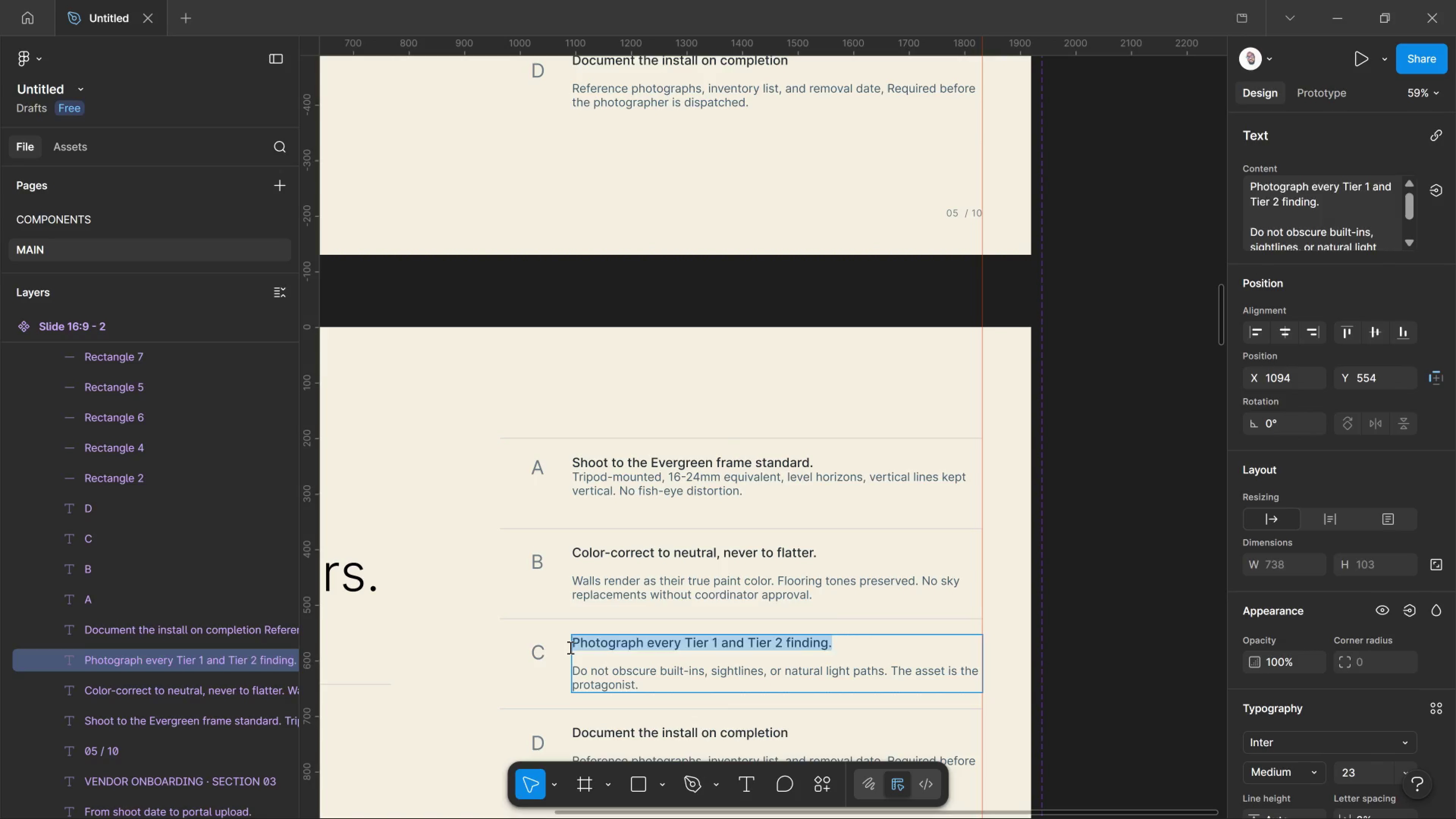 
key(Backspace)
type(dE)
key(Backspace)
key(Backspace)
type(Deliver three sized sets. )
key(Backspace)
 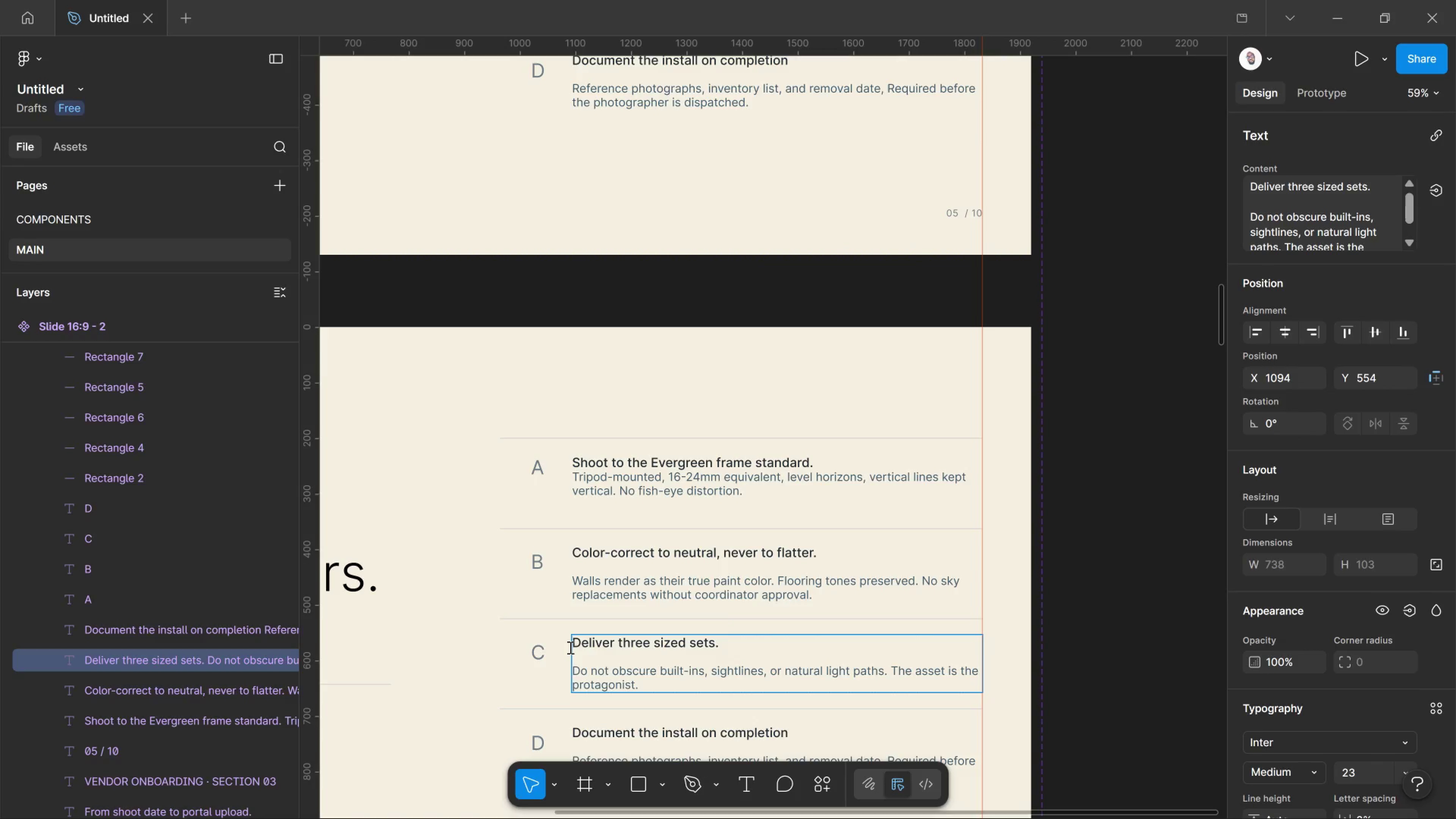 
wait(8.32)
 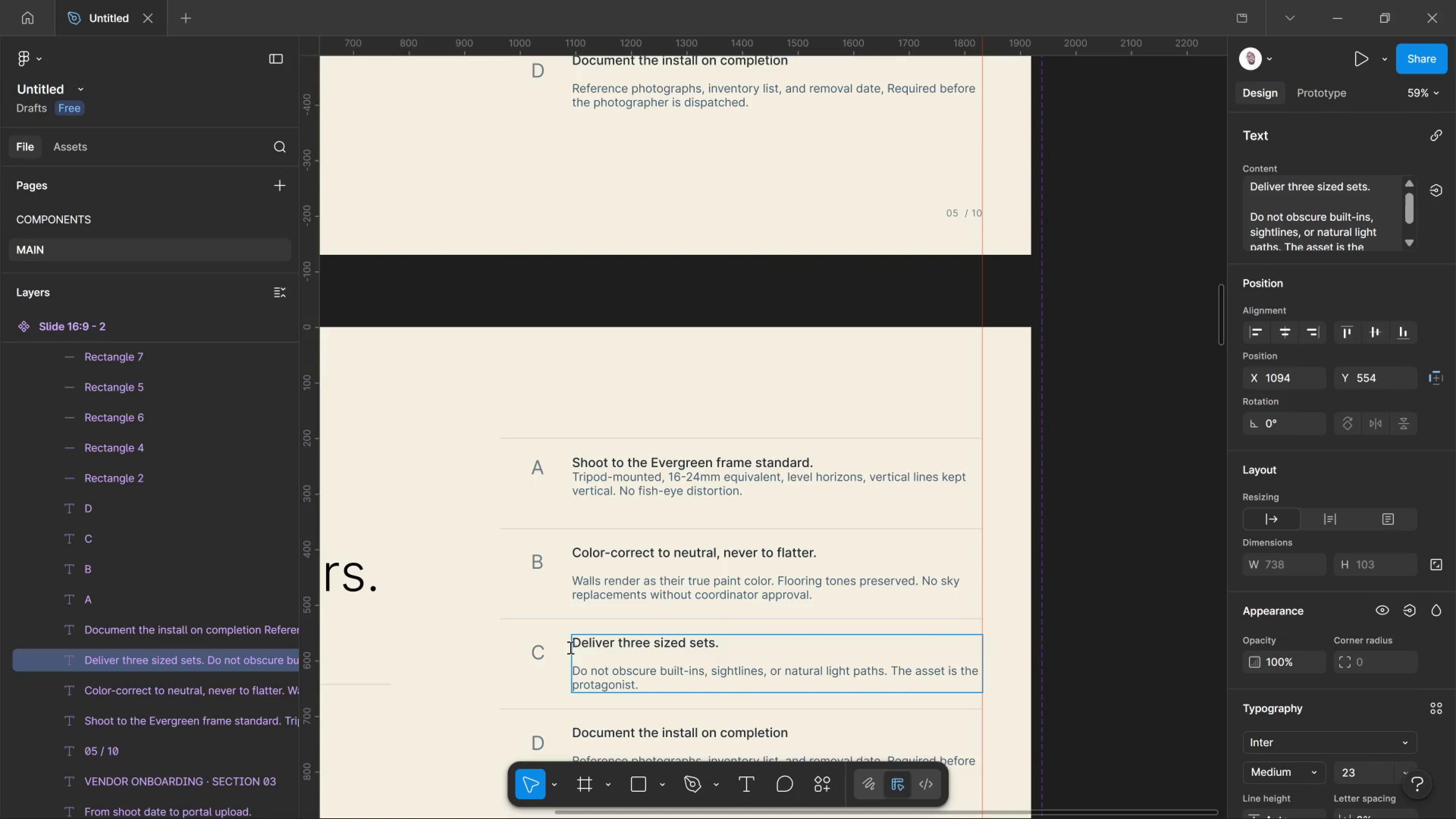 
left_click_drag(start_coordinate=[635, 682], to_coordinate=[566, 675])
 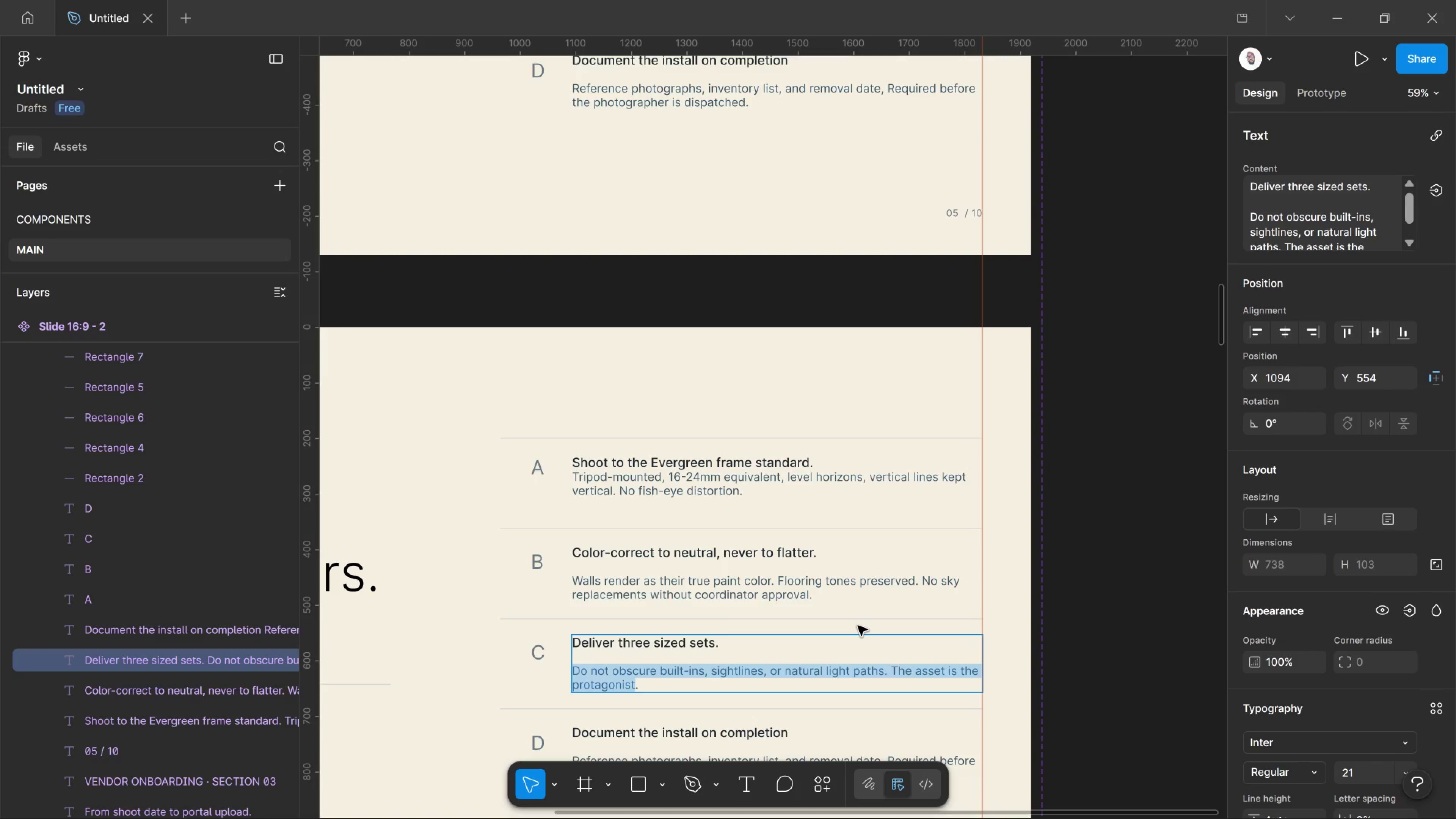 
type(MLS web set full-resoly)
key(Backspace)
type(ution print set, and a 1080px square set for social )
key(Backspace)